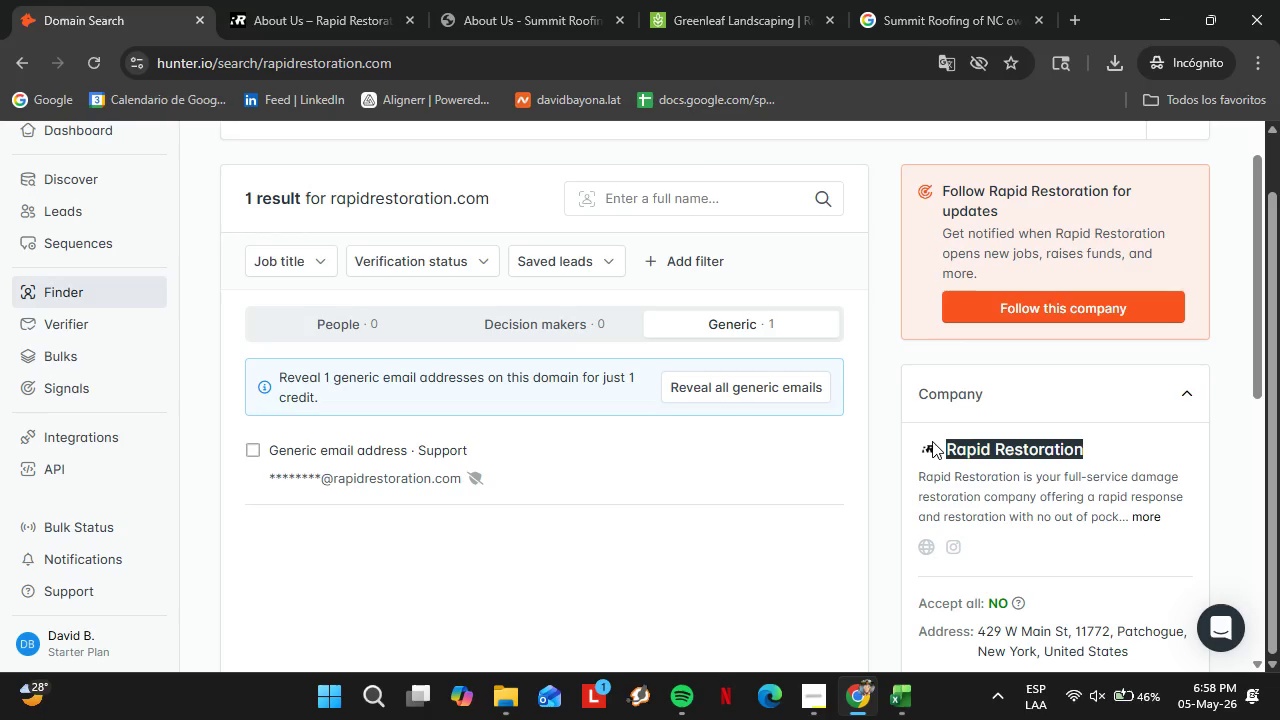 
key(Control+C)
 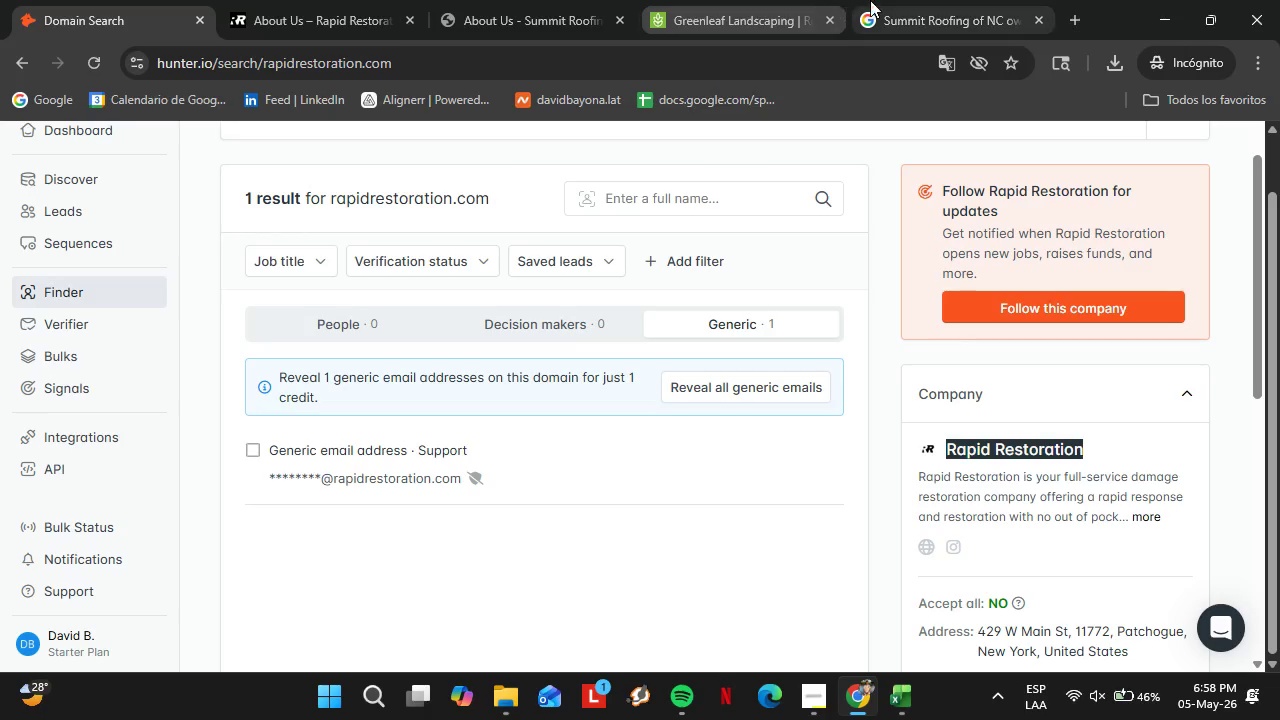 
left_click([912, 0])
 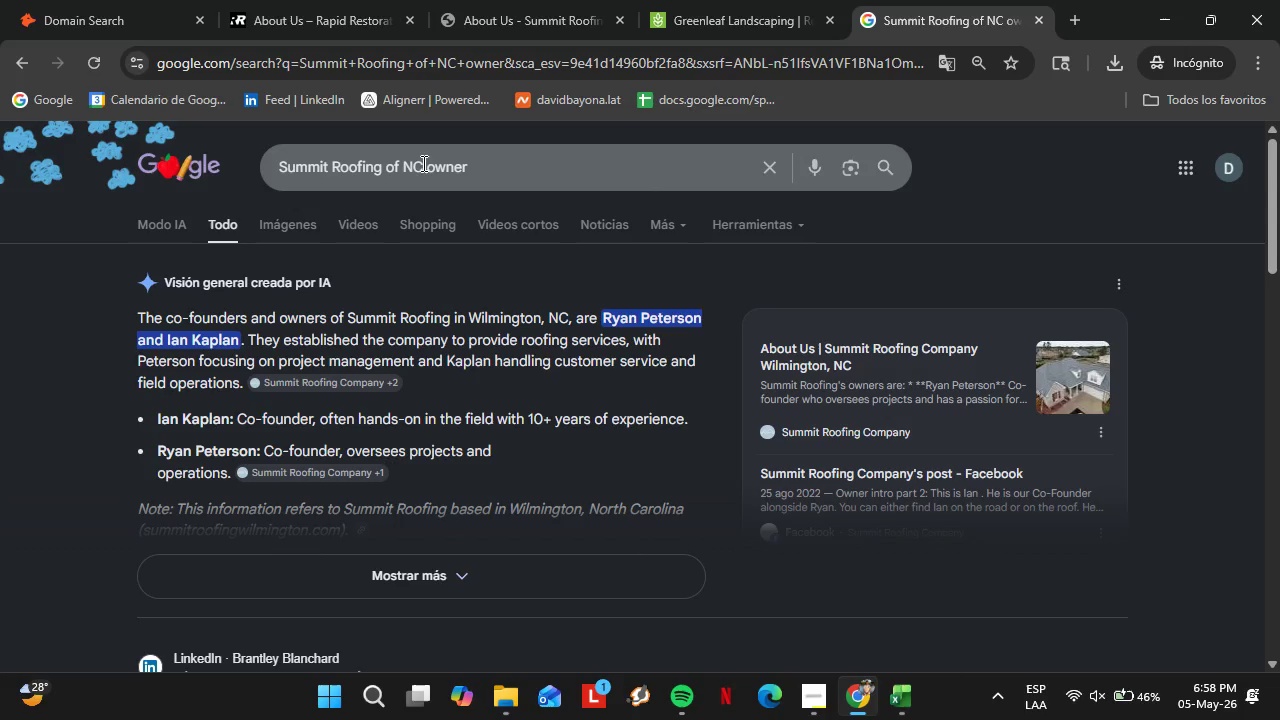 
left_click_drag(start_coordinate=[426, 166], to_coordinate=[266, 166])
 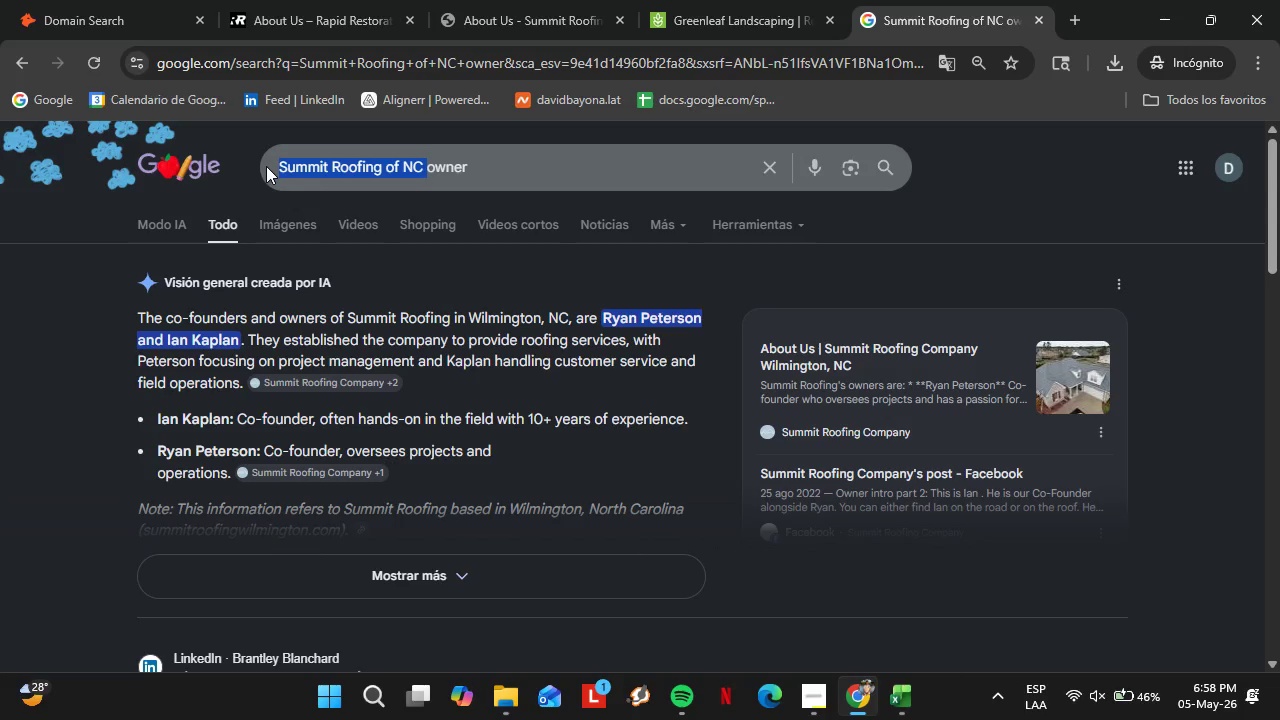 
key(Control+V)
 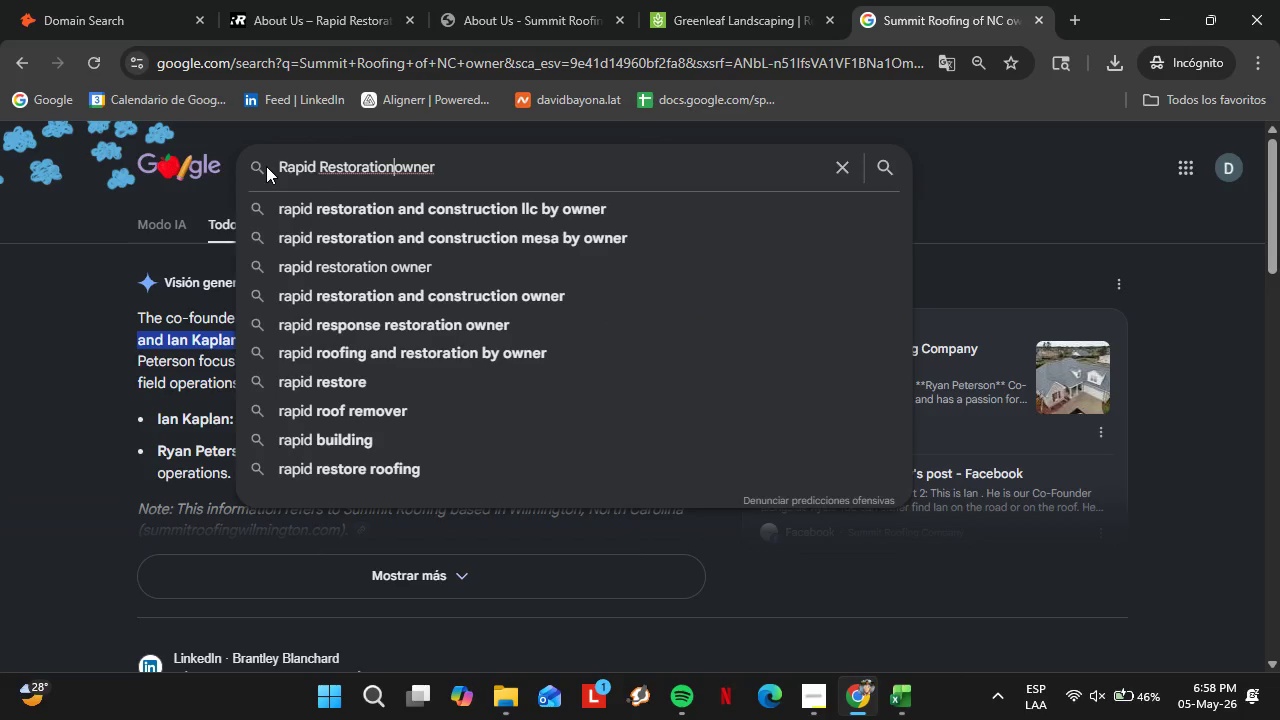 
key(Space)
 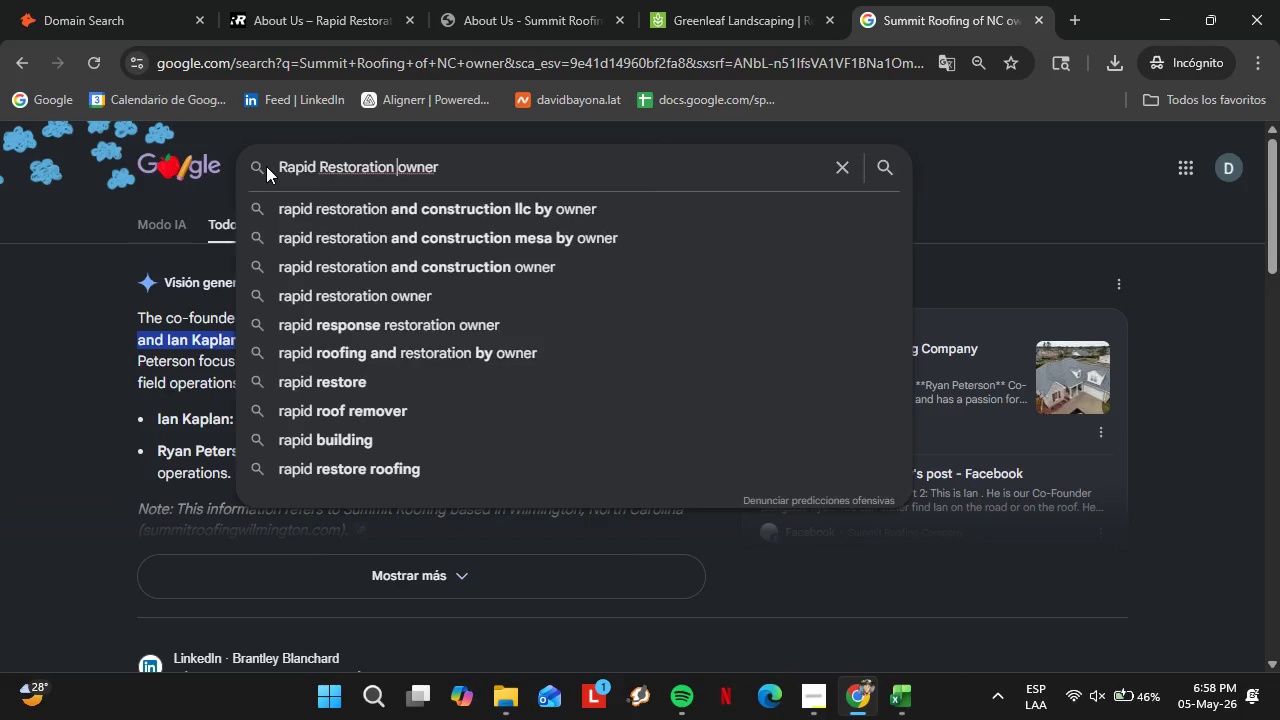 
key(Enter)
 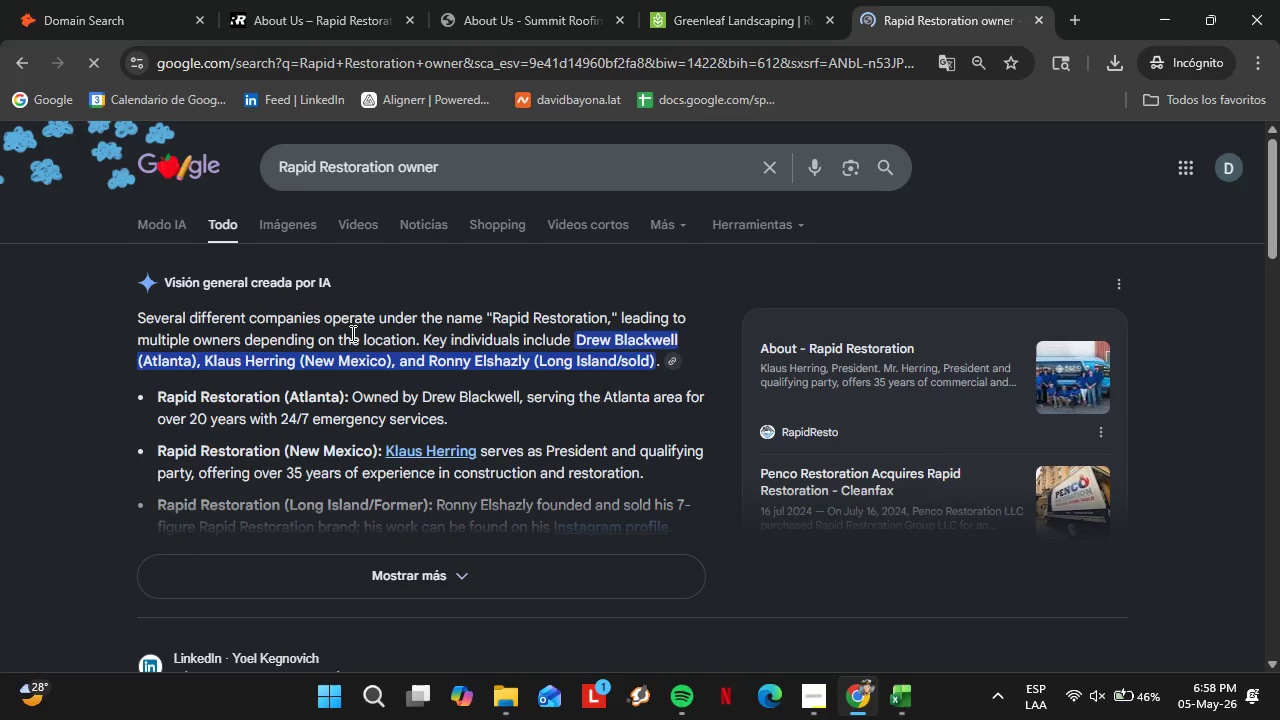 
wait(8.36)
 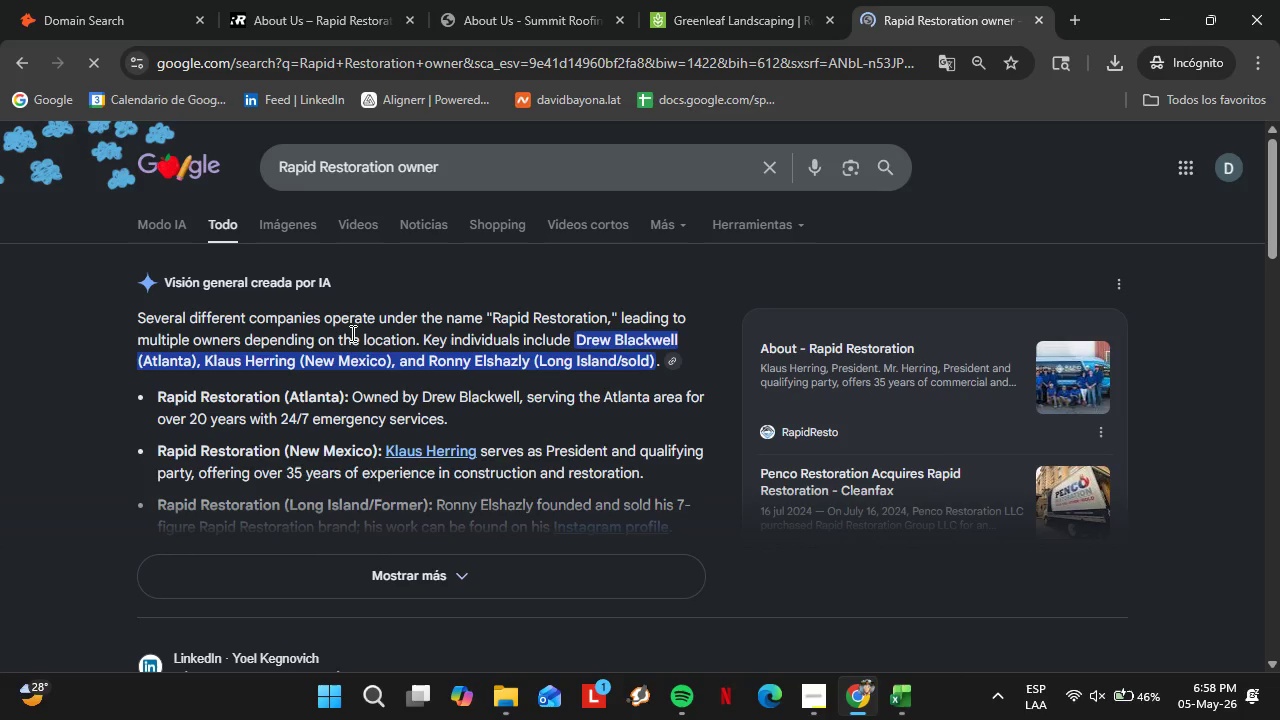 
left_click([267, 11])
 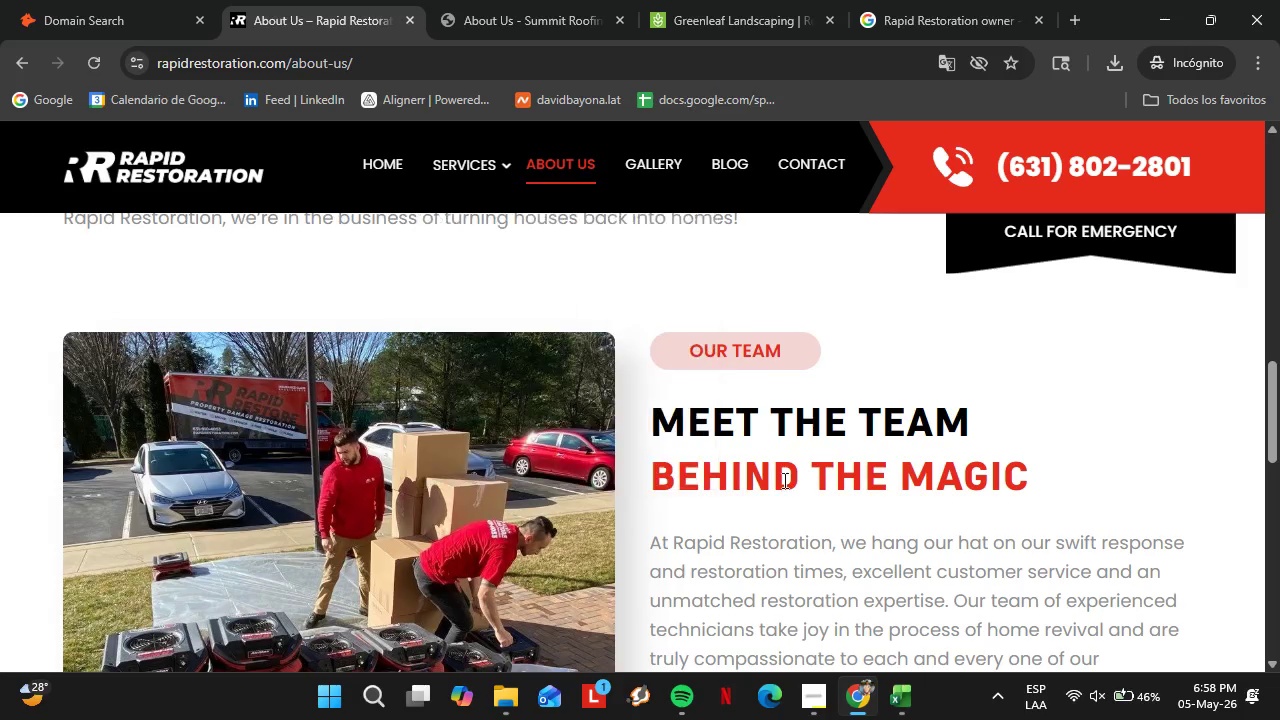 
scroll: coordinate [793, 453], scroll_direction: down, amount: 10.0
 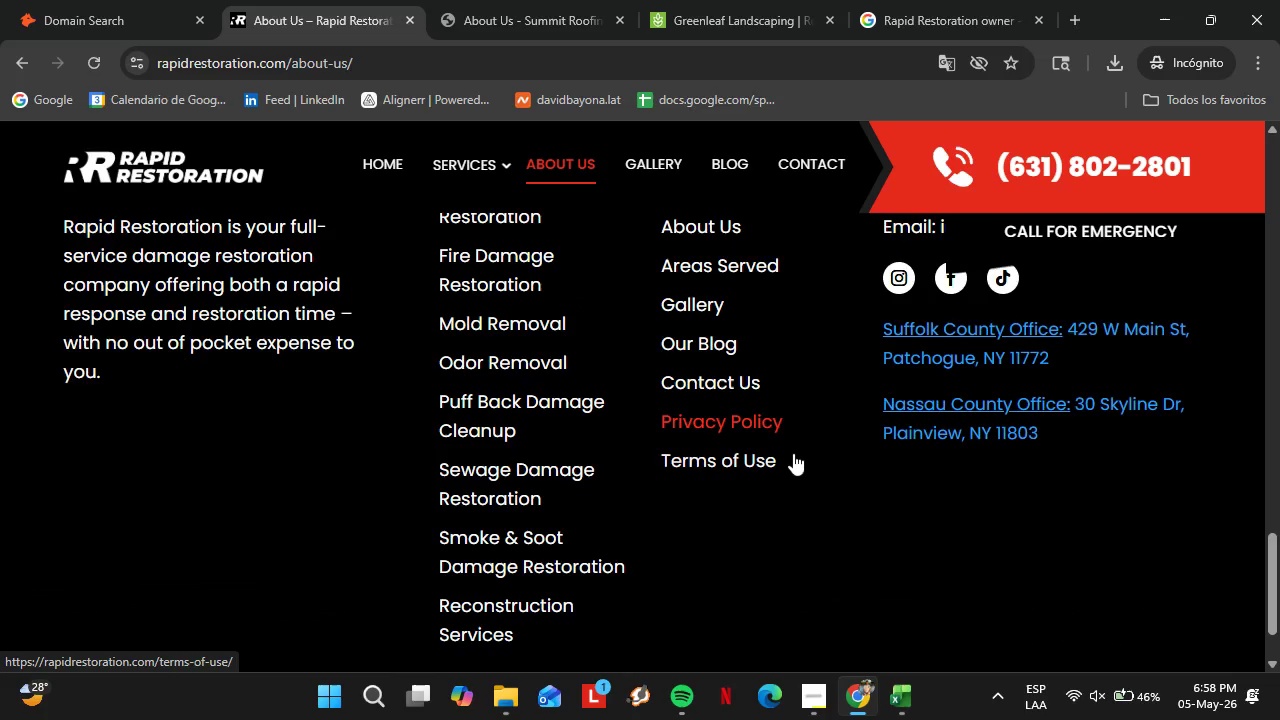 
scroll: coordinate [838, 469], scroll_direction: up, amount: 2.0
 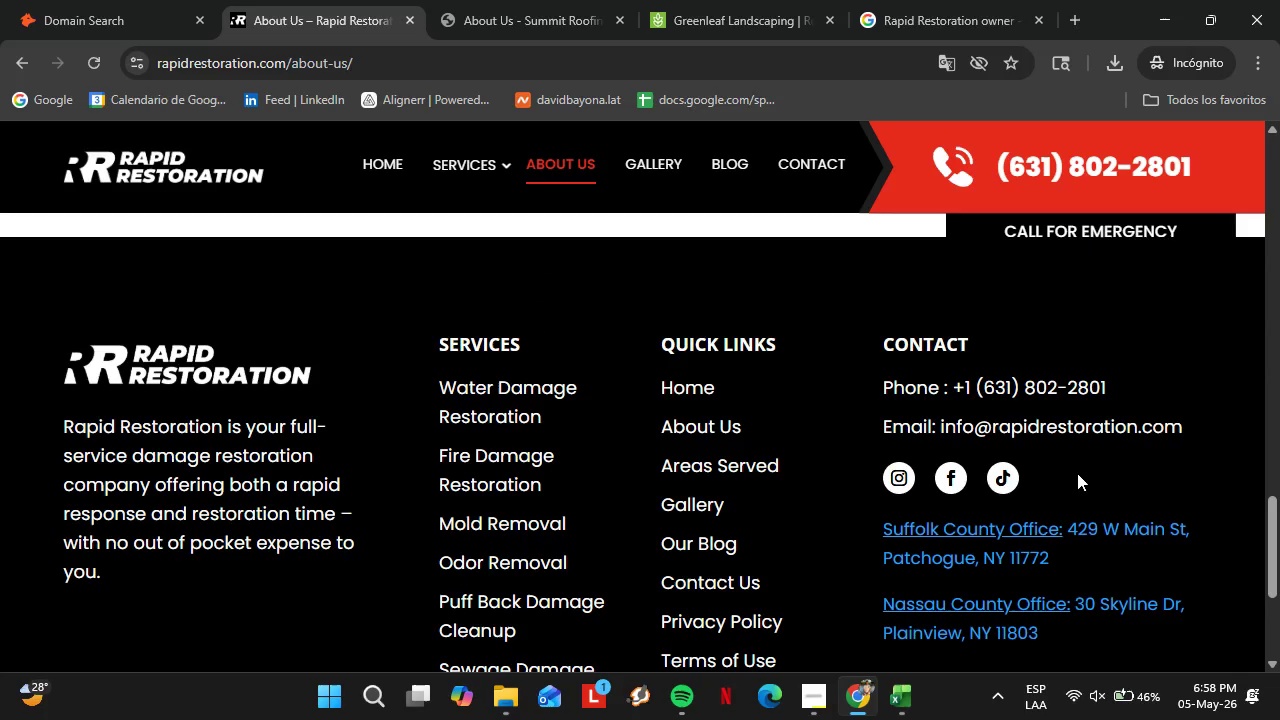 
scroll: coordinate [1077, 473], scroll_direction: down, amount: 1.0
 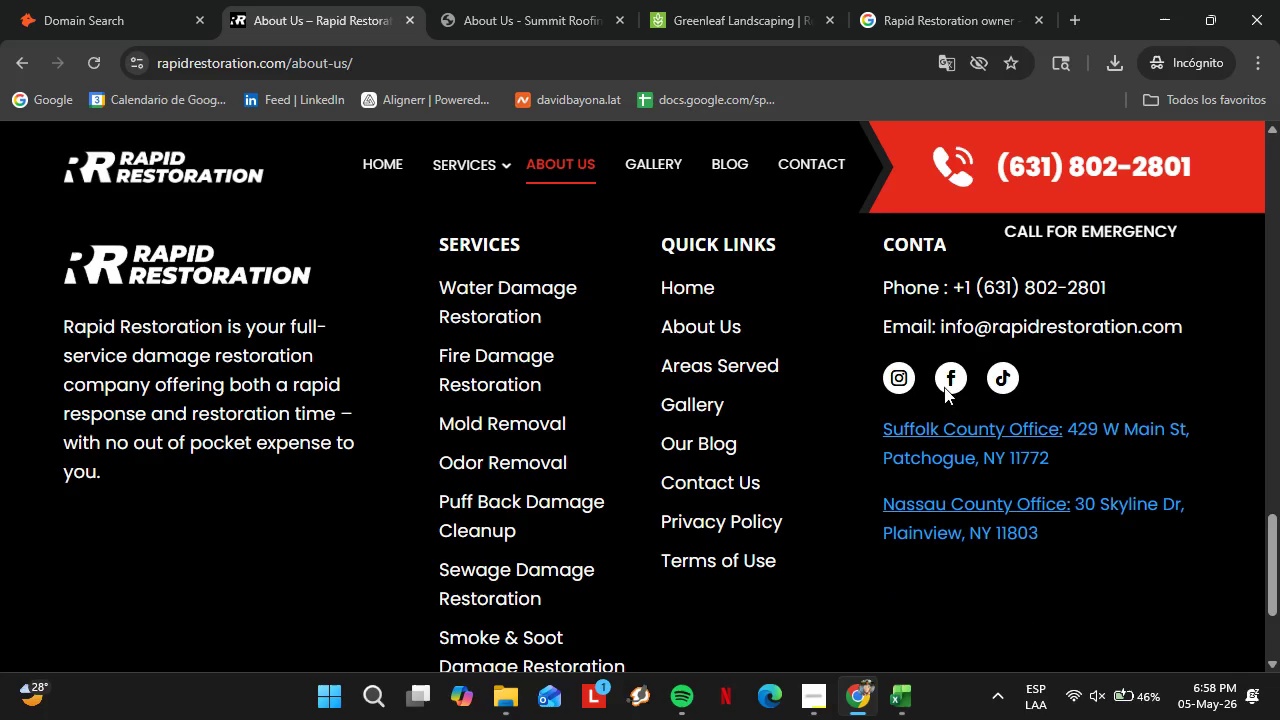 
left_click([867, 0])
 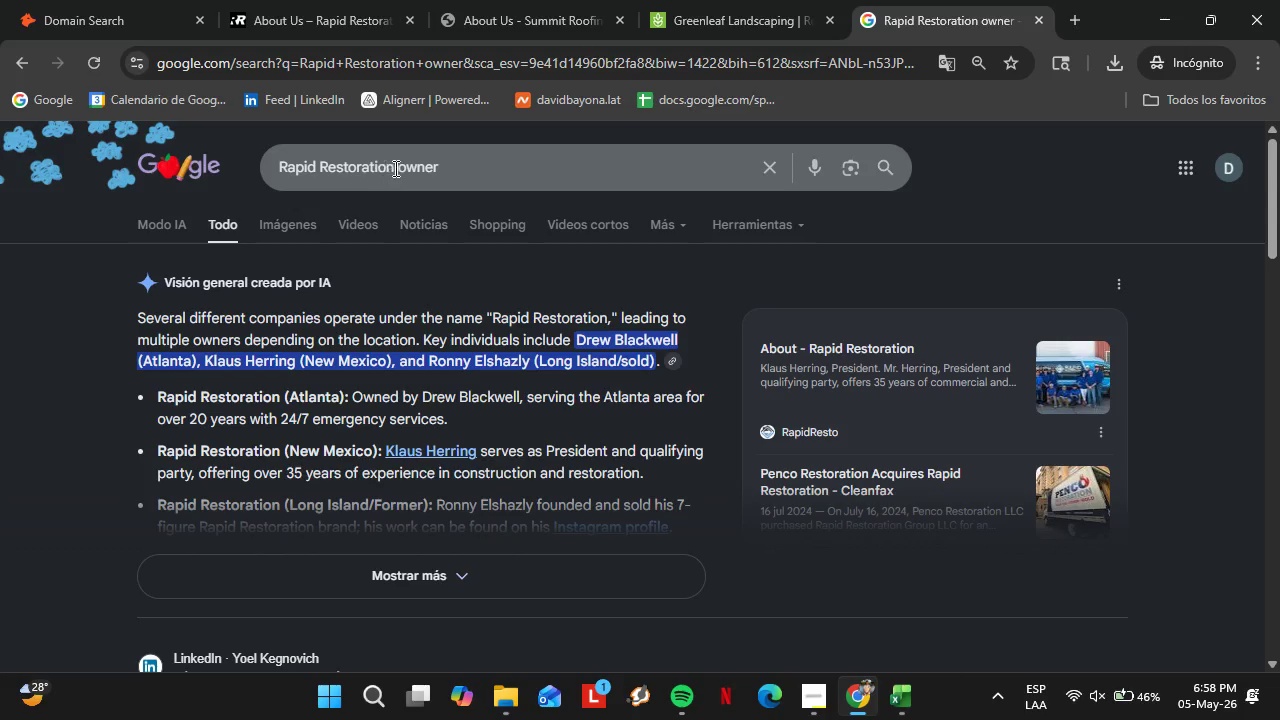 
left_click([399, 168])
 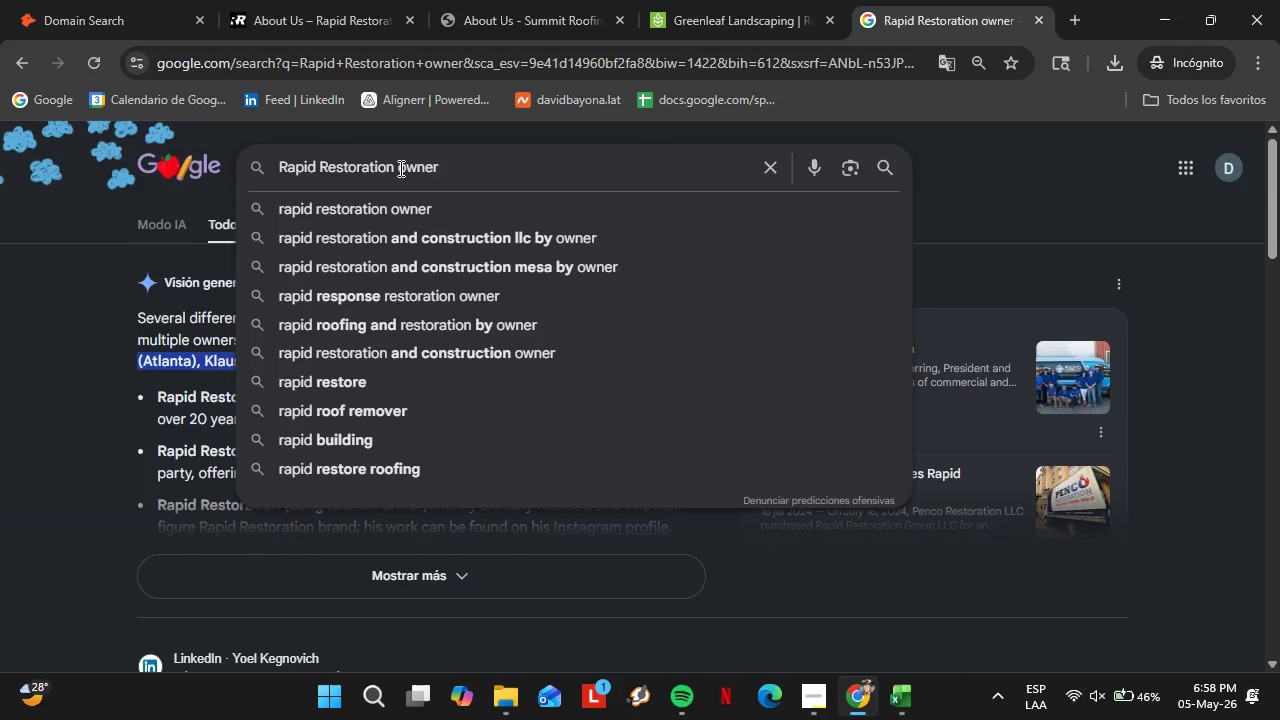 
key(ArrowLeft)
 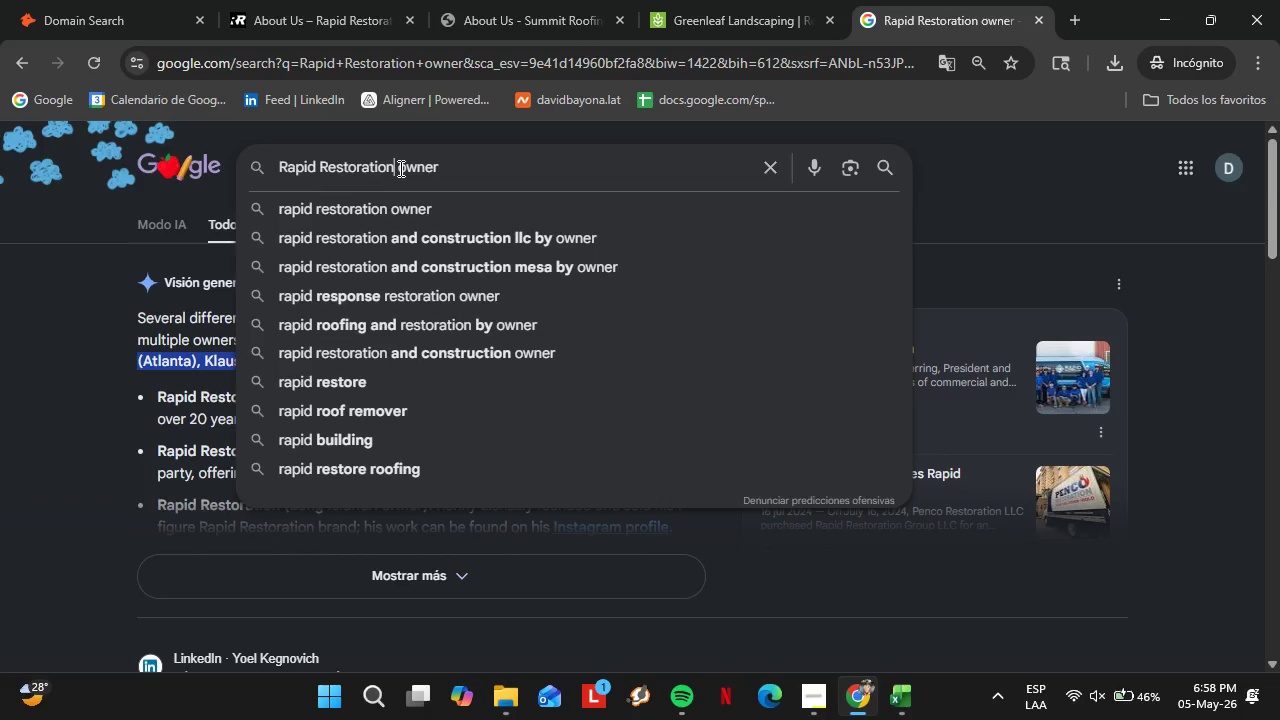 
type(.com )
key(Backspace)
key(Backspace)
type(r)
 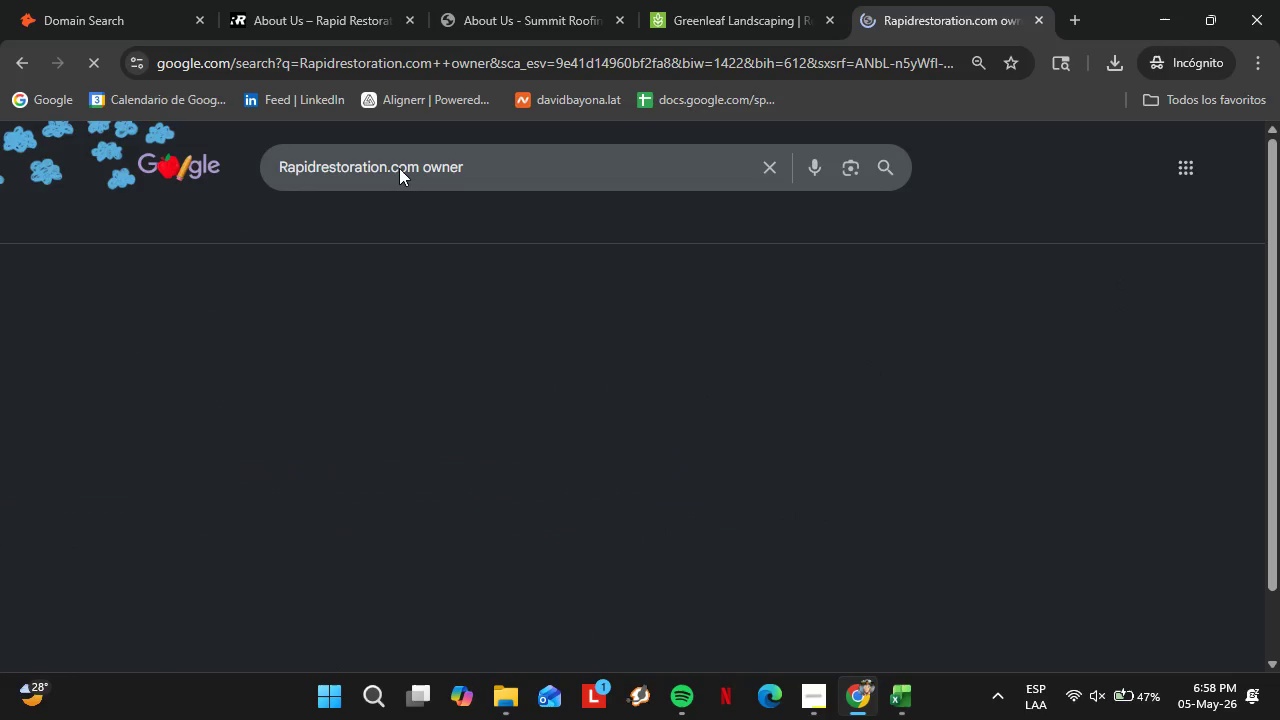 
hold_key(key=ArrowLeft, duration=0.92)
 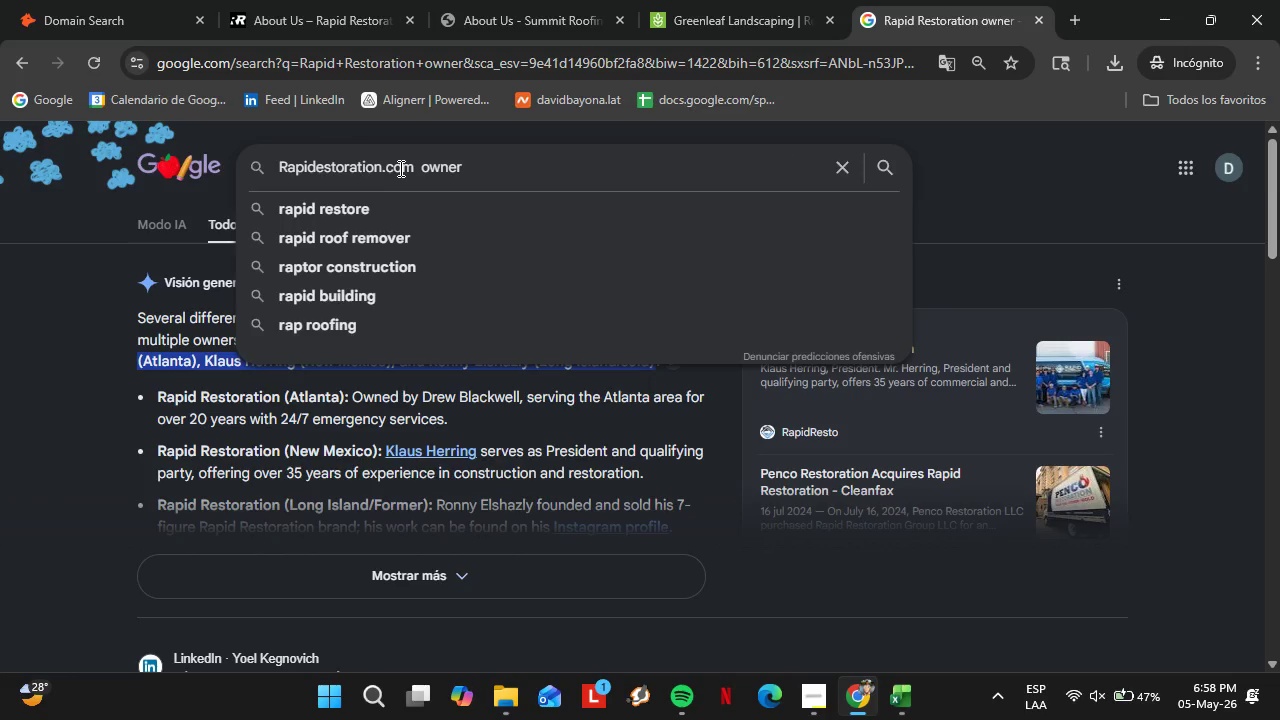 
key(Enter)
 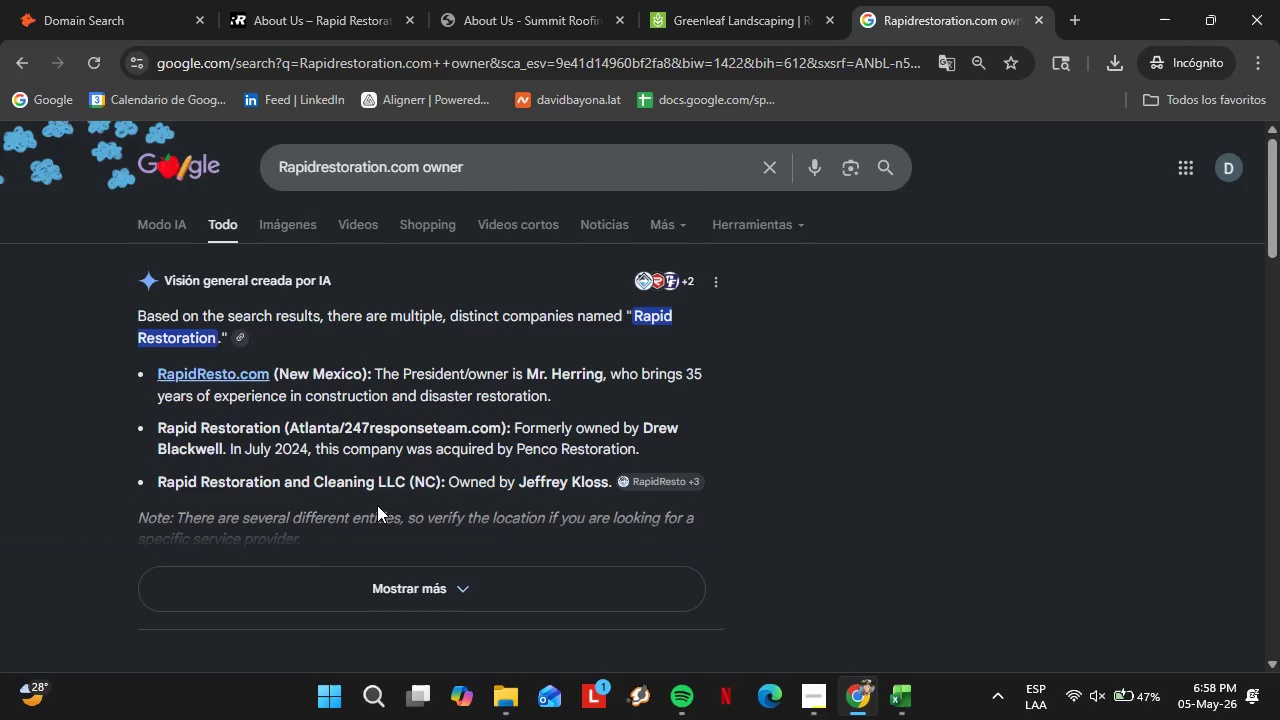 
wait(16.58)
 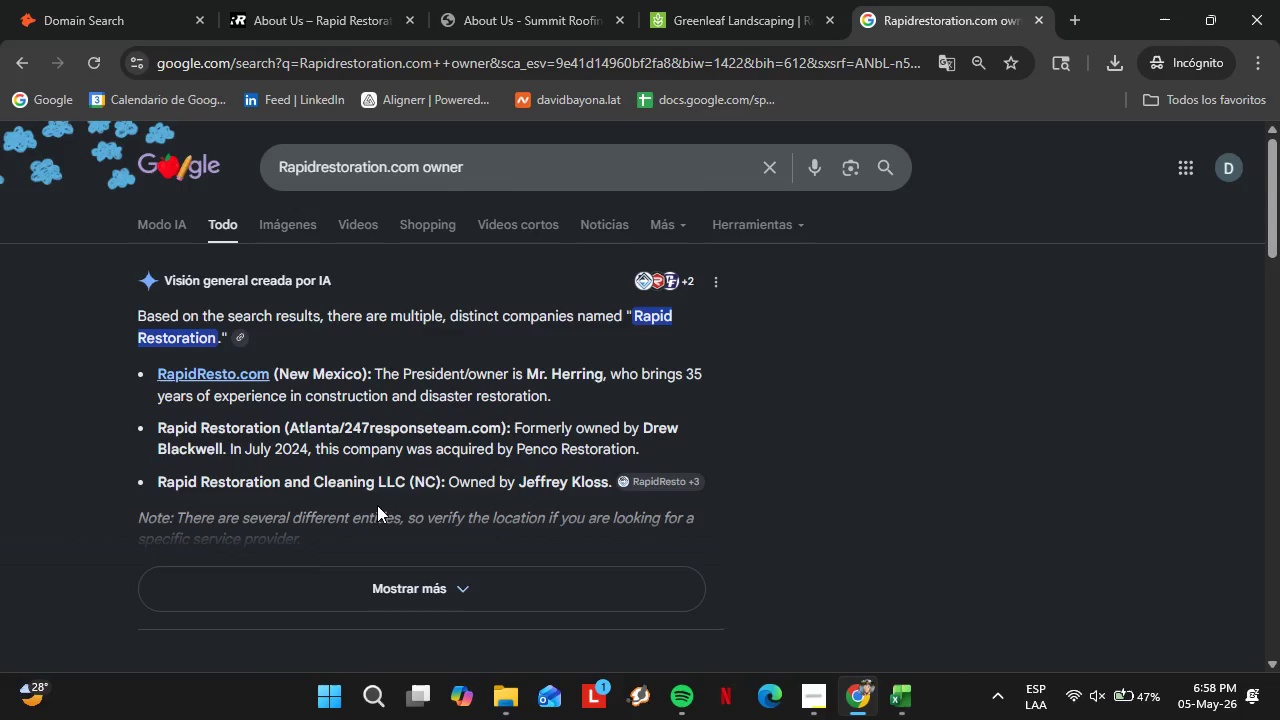 
left_click_drag(start_coordinate=[419, 171], to_coordinate=[323, 172])
 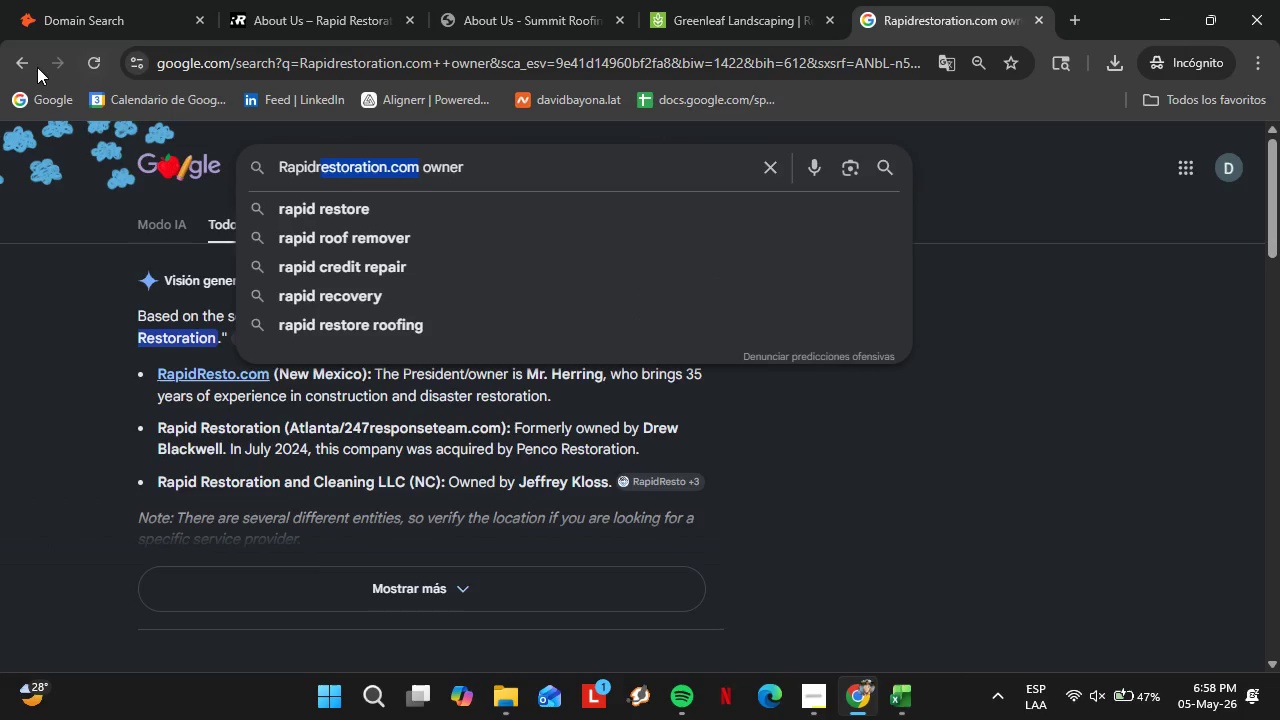 
left_click([17, 66])
 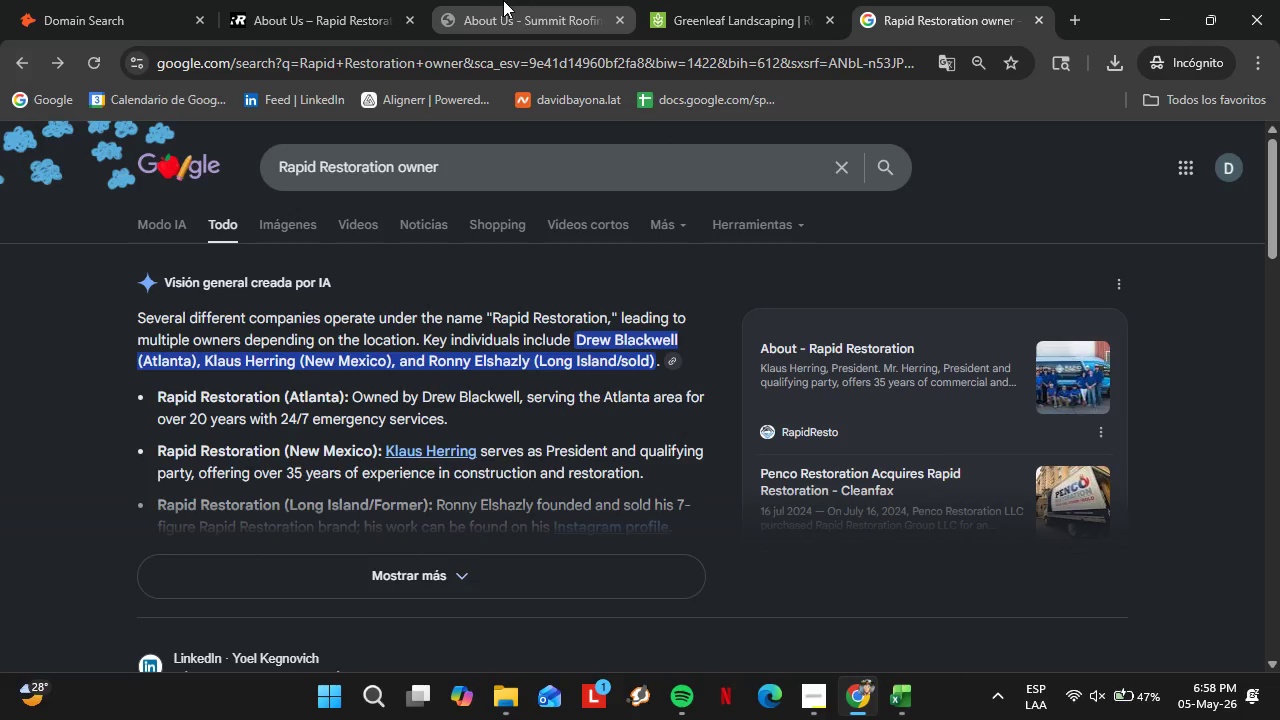 
left_click([503, 0])
 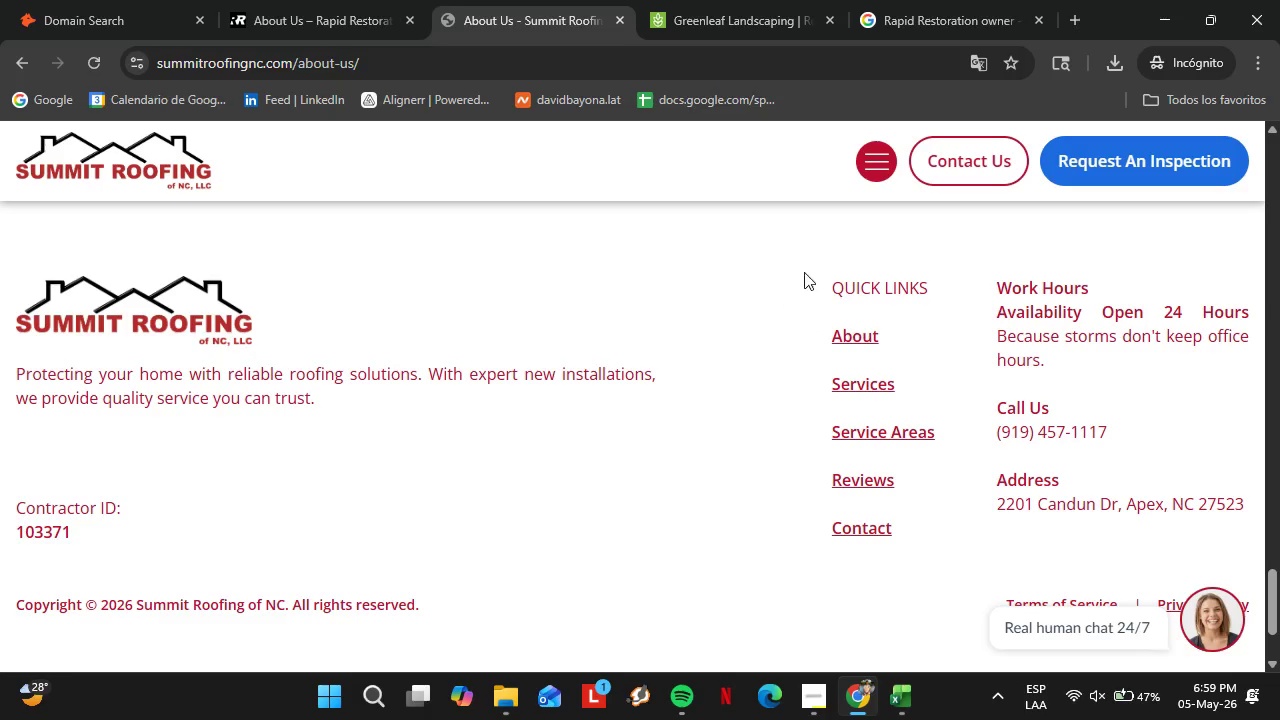 
left_click([748, 0])
 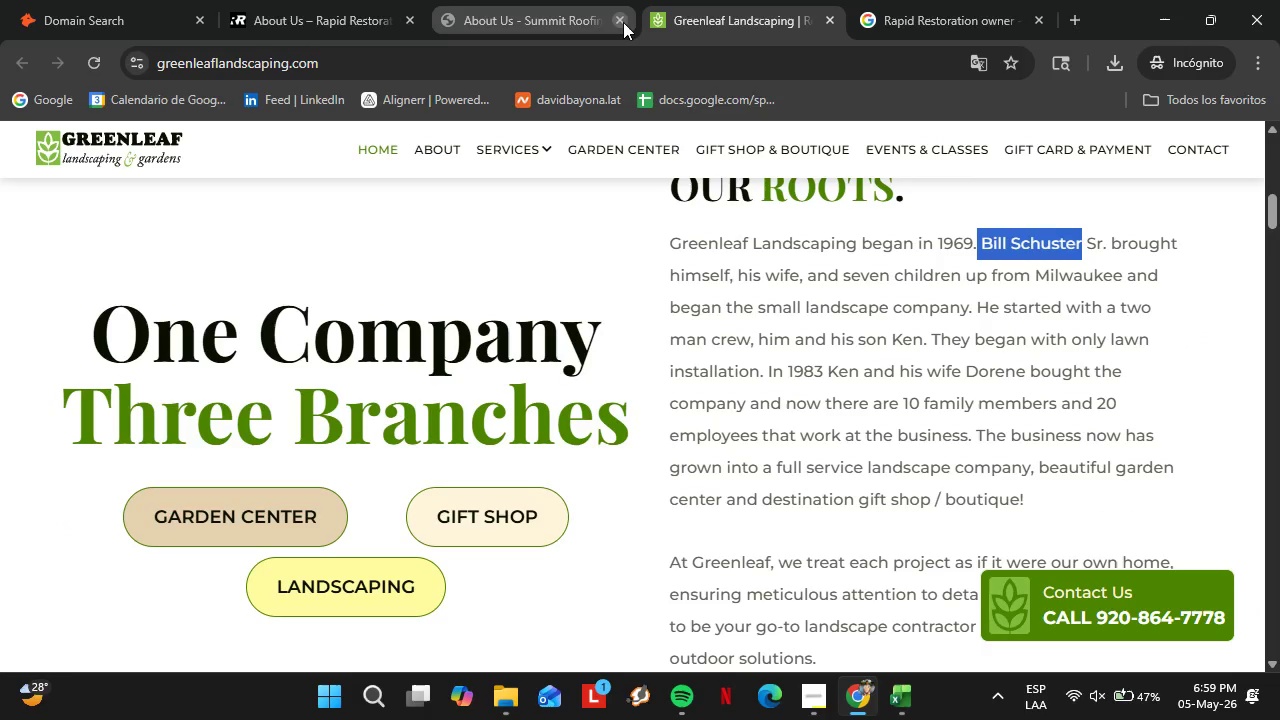 
left_click([625, 22])
 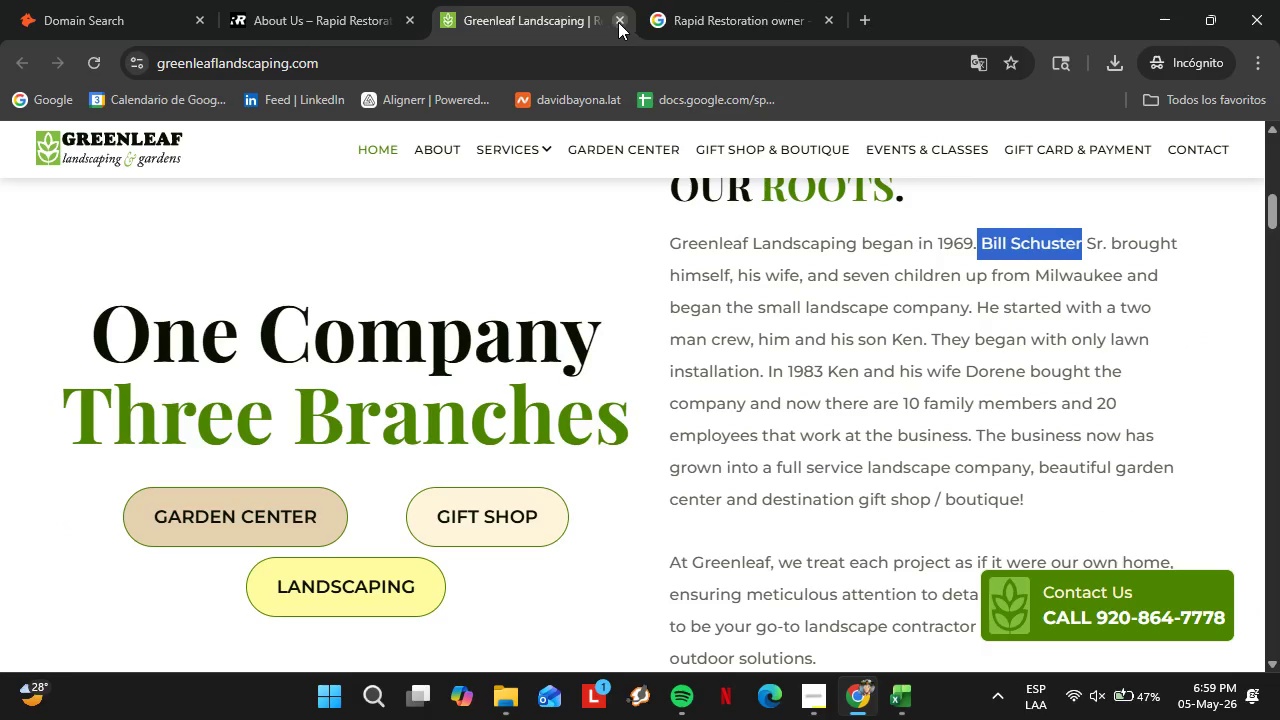 
left_click([618, 22])
 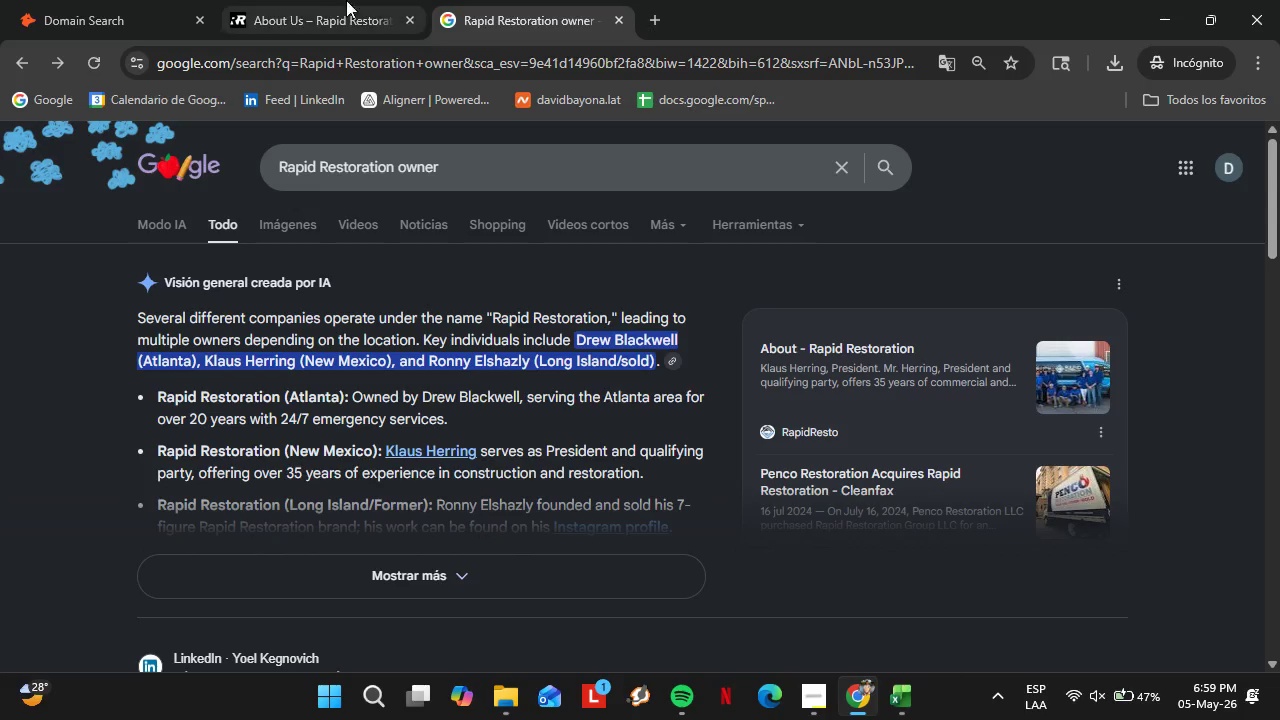 
left_click([318, 0])
 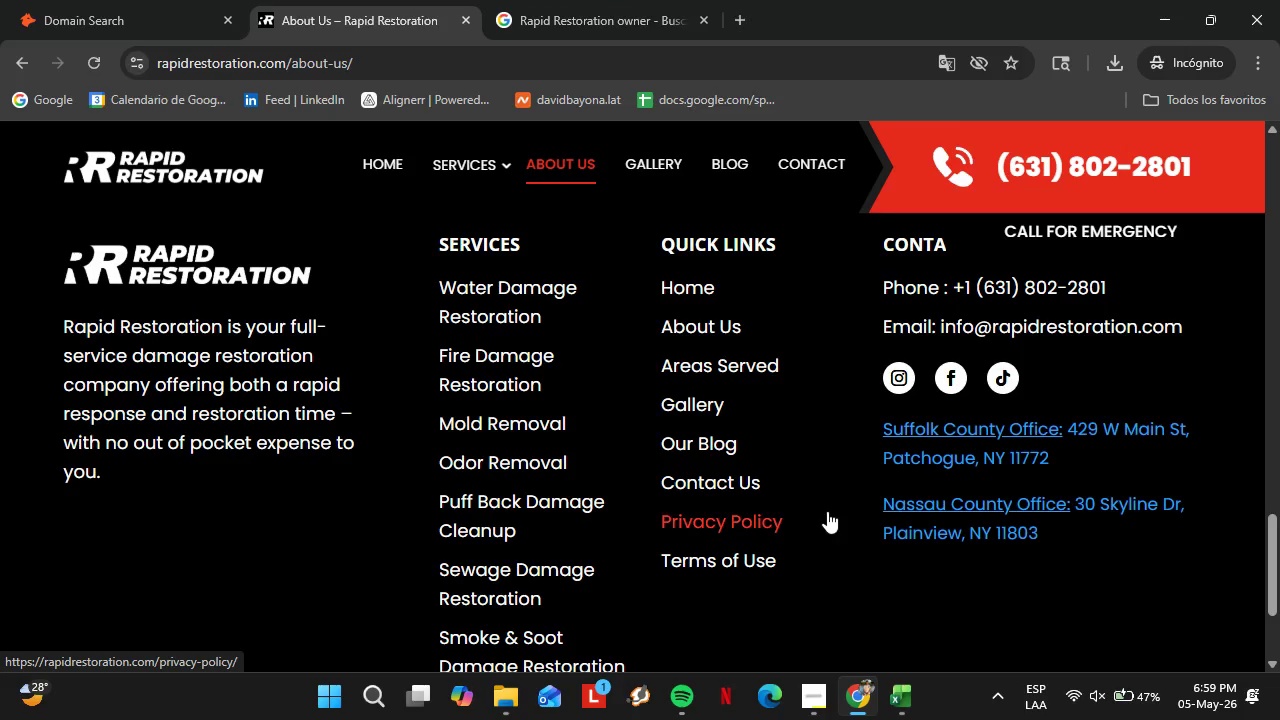 
scroll: coordinate [840, 515], scroll_direction: down, amount: 1.0
 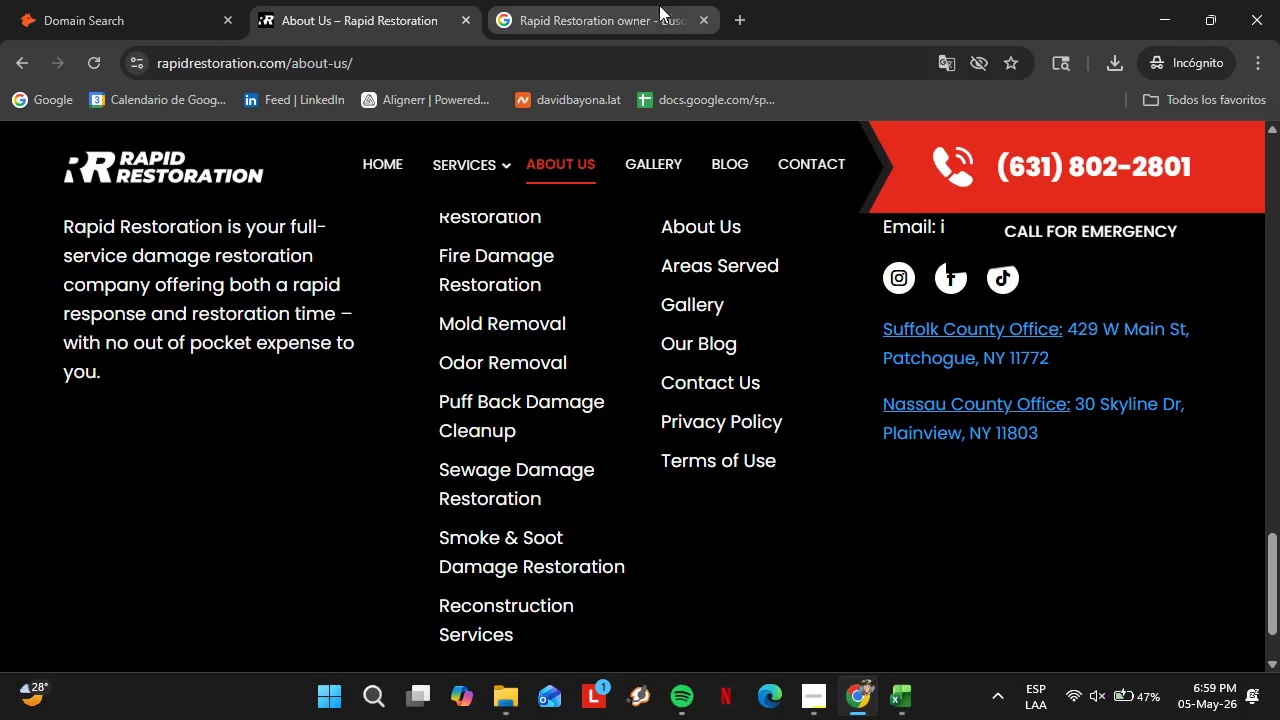 
left_click([647, 0])
 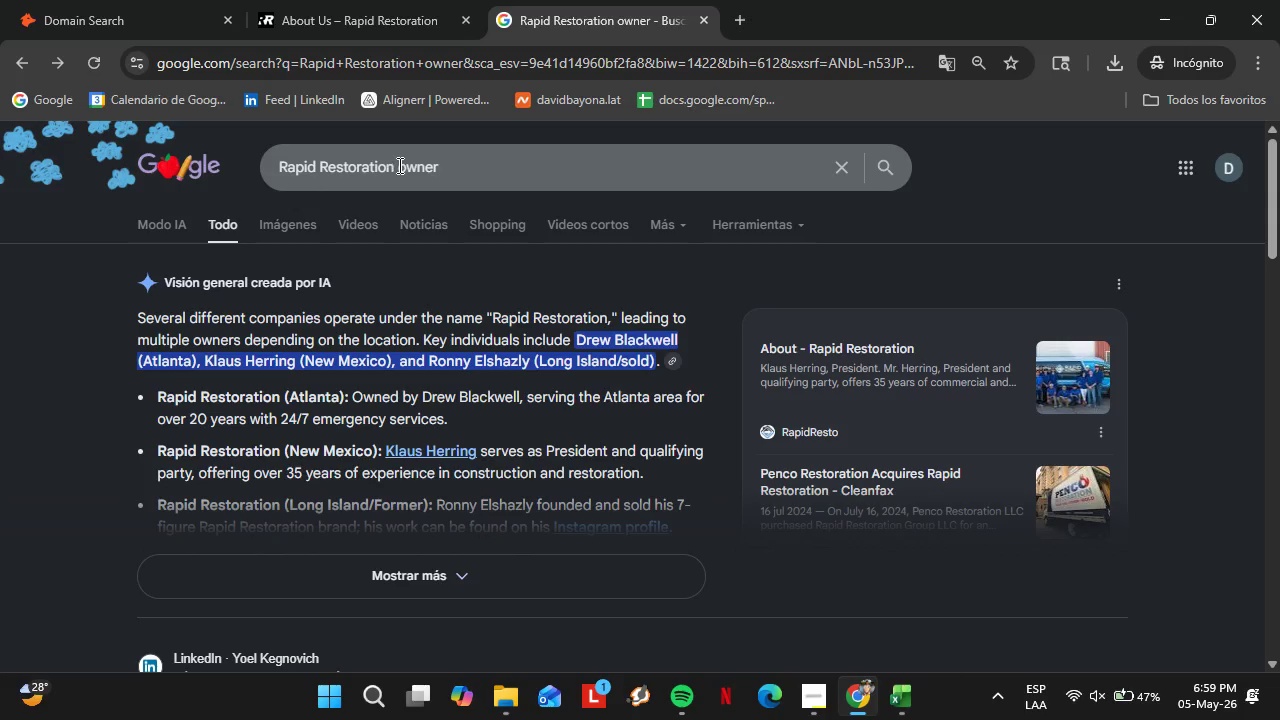 
left_click([401, 164])
 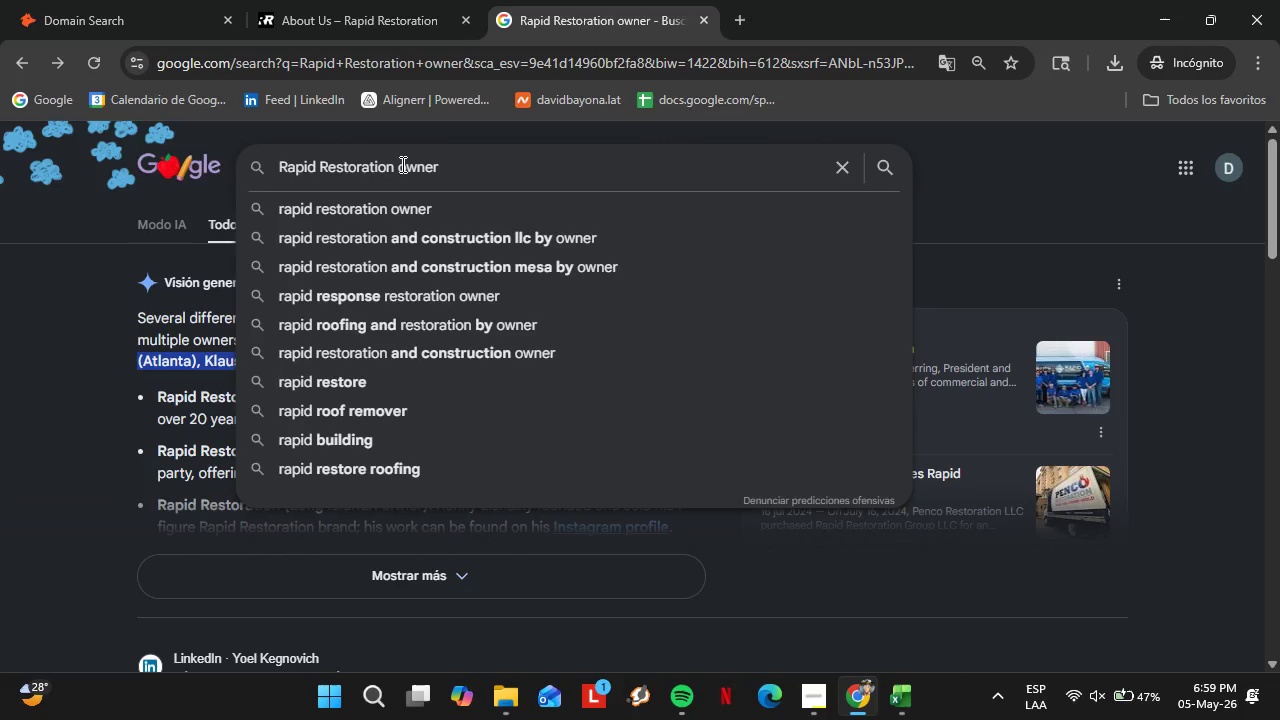 
type(of NY )
 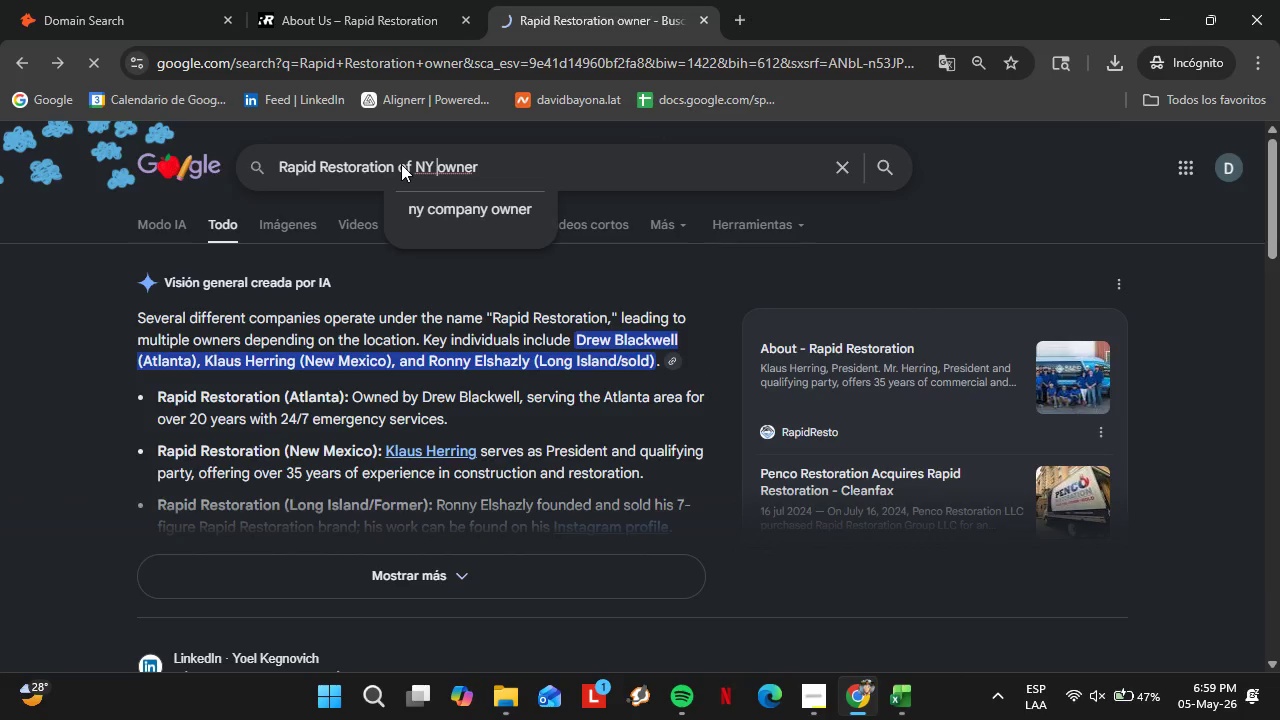 
 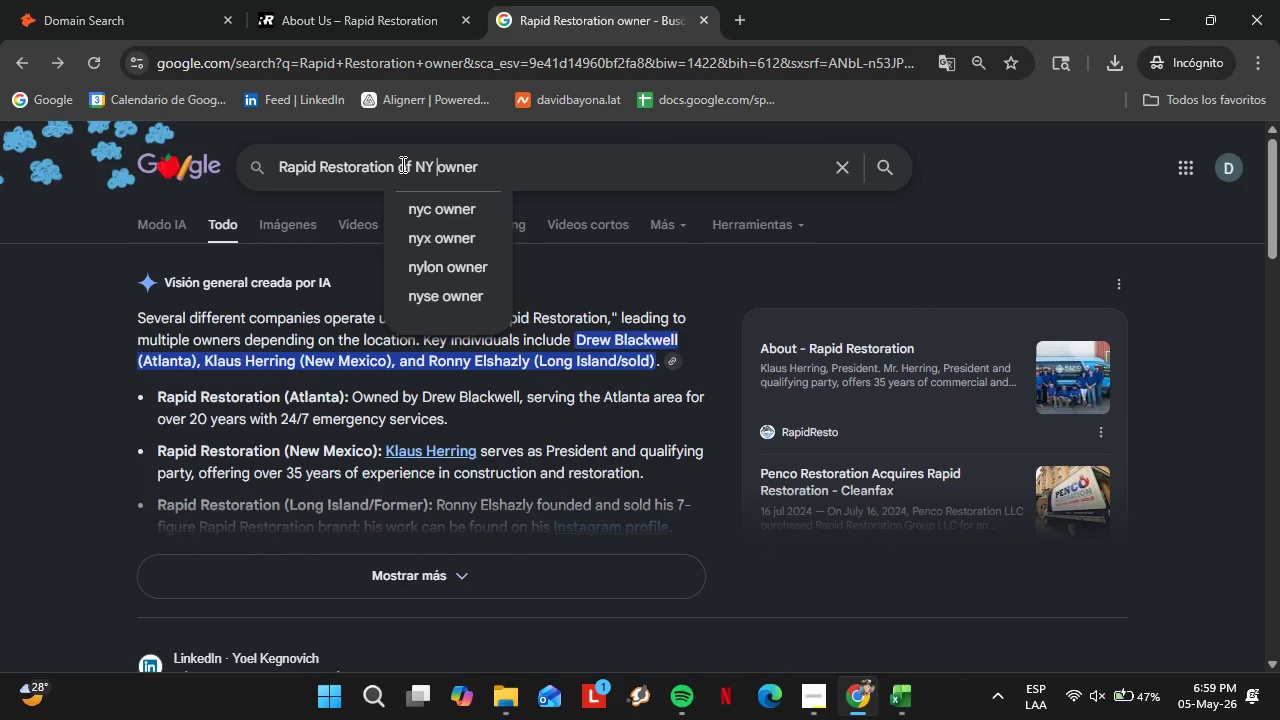 
key(Enter)
 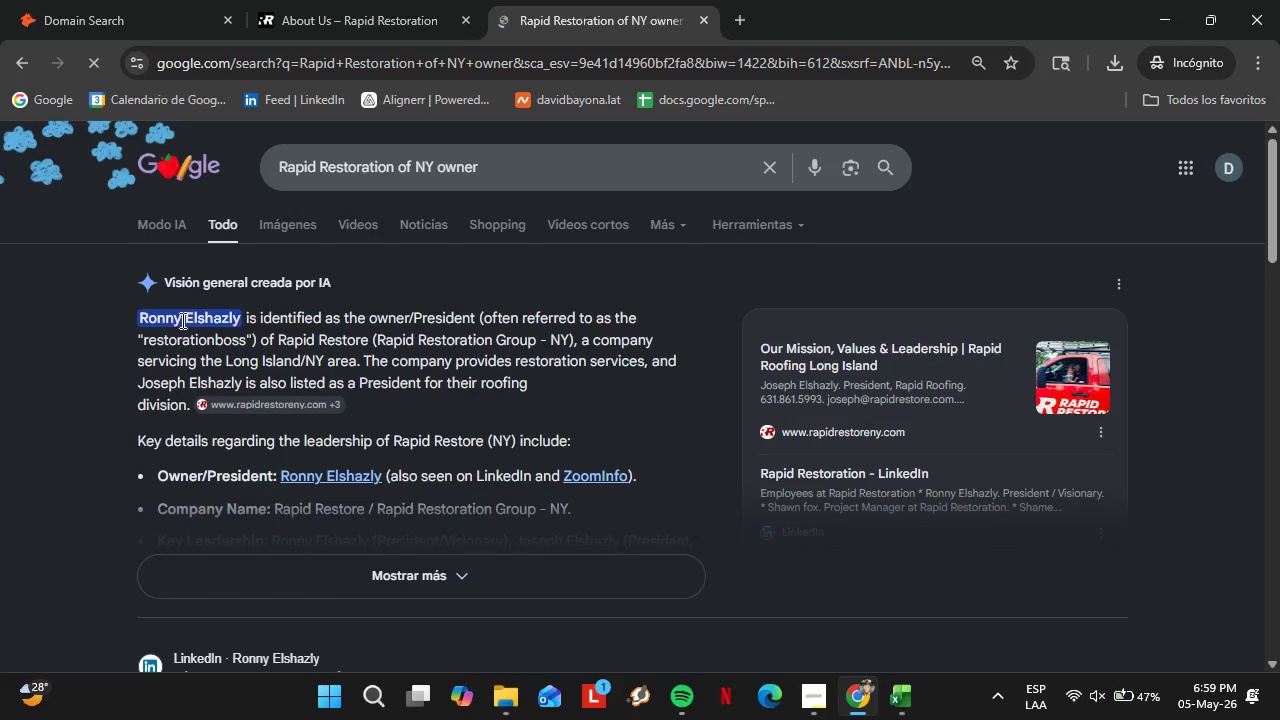 
left_click_drag(start_coordinate=[136, 321], to_coordinate=[239, 319])
 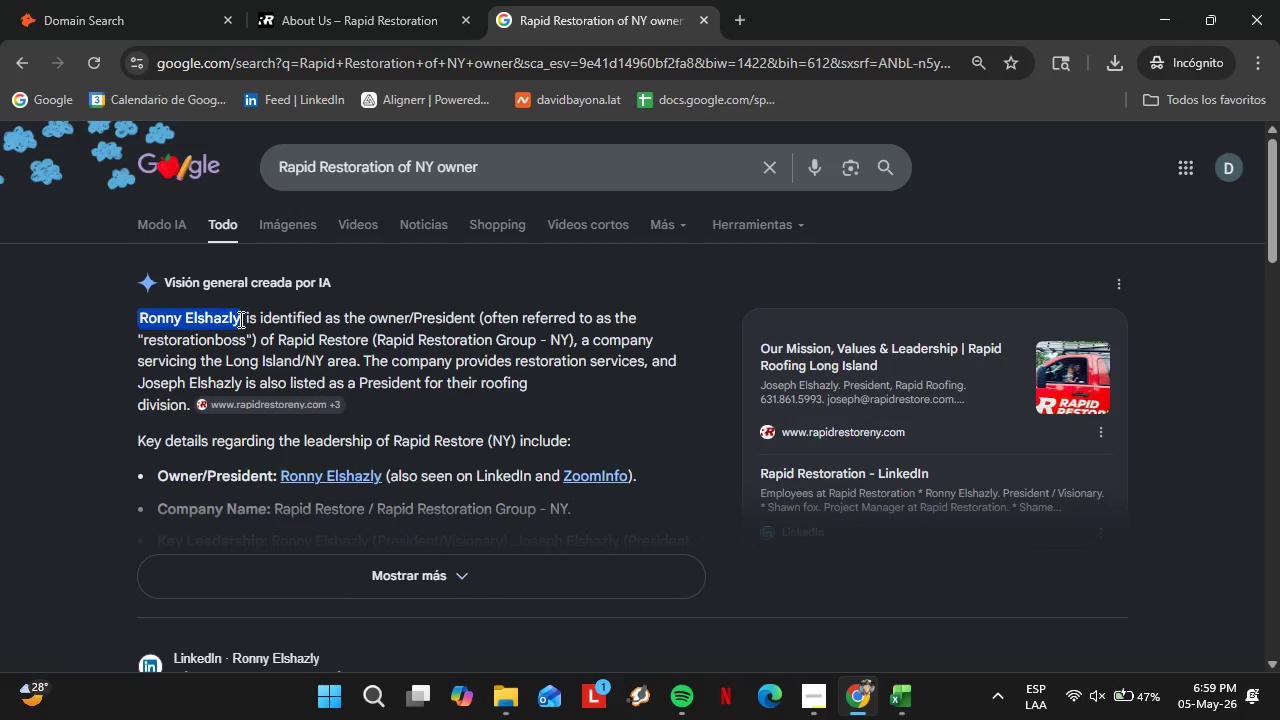 
key(Control+C)
 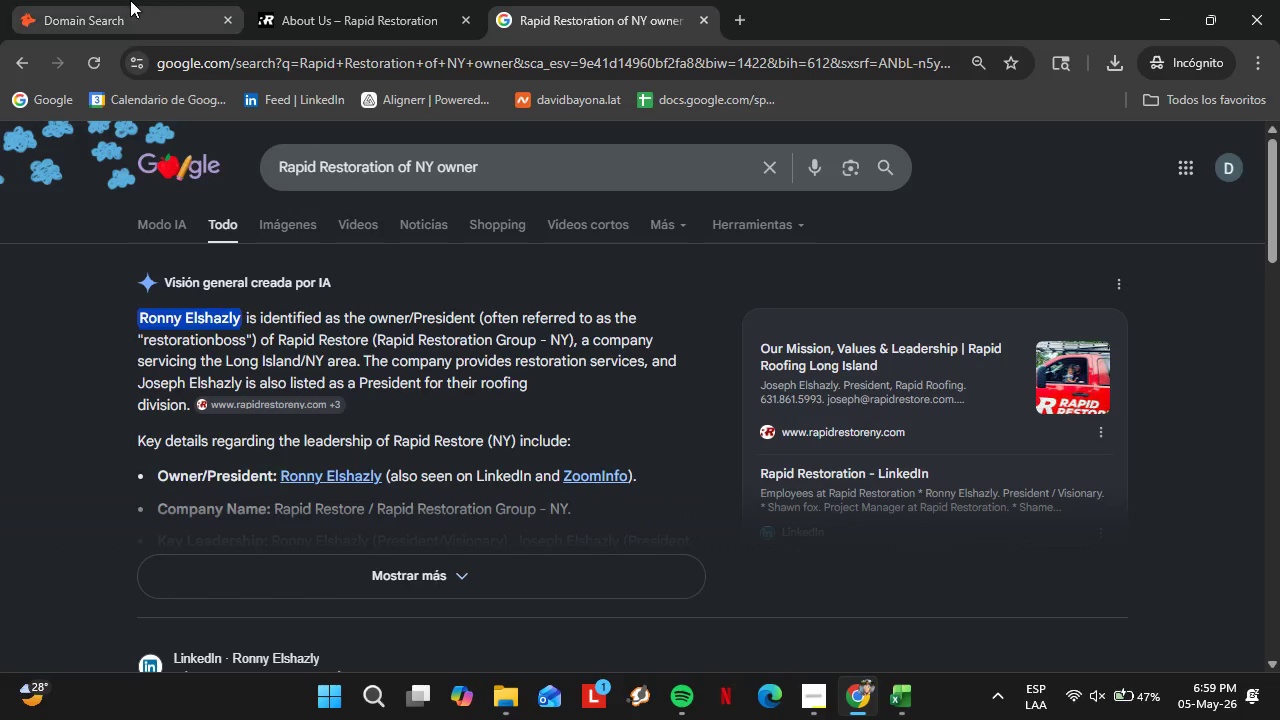 
left_click([130, 0])
 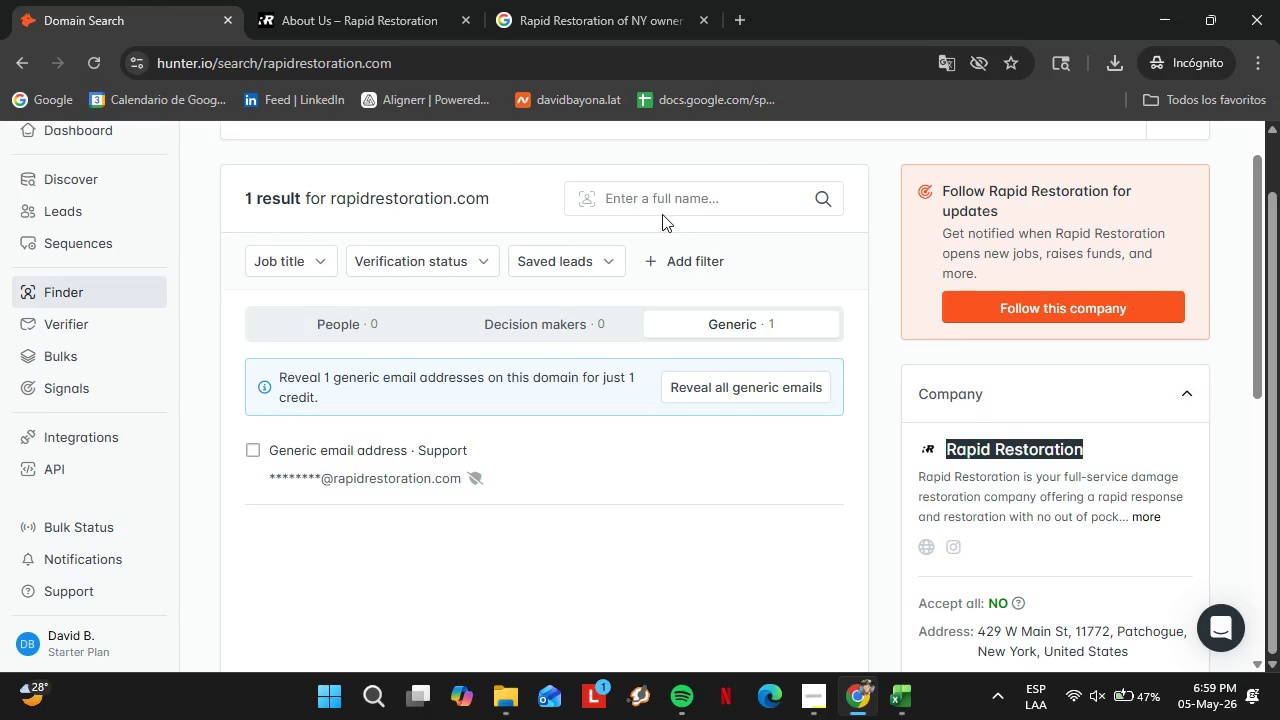 
left_click([658, 191])
 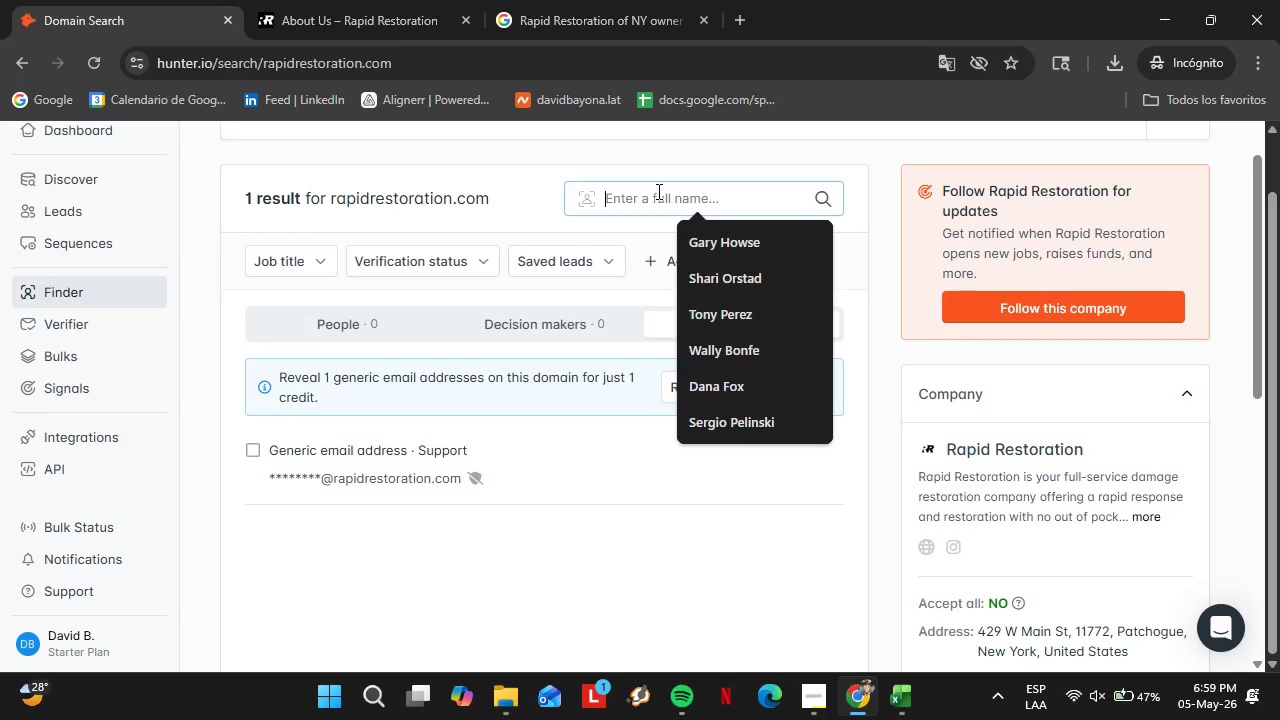 
key(Control+V)
 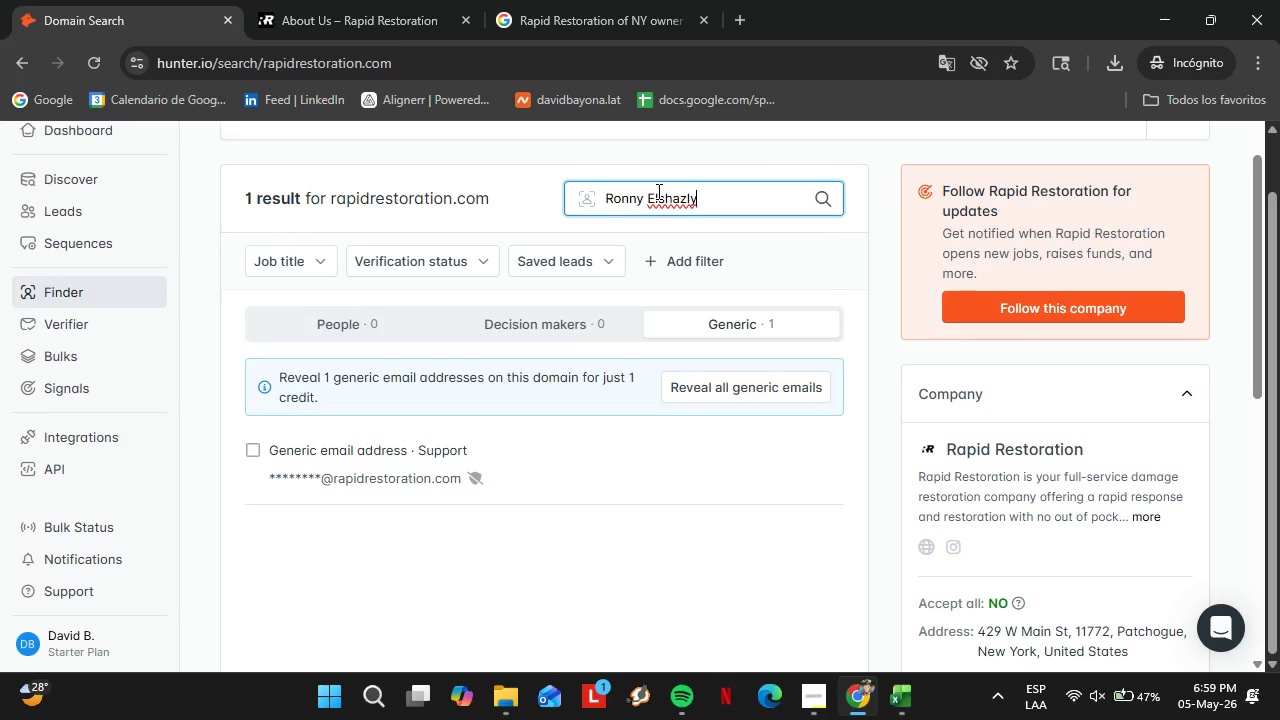 
key(Enter)
 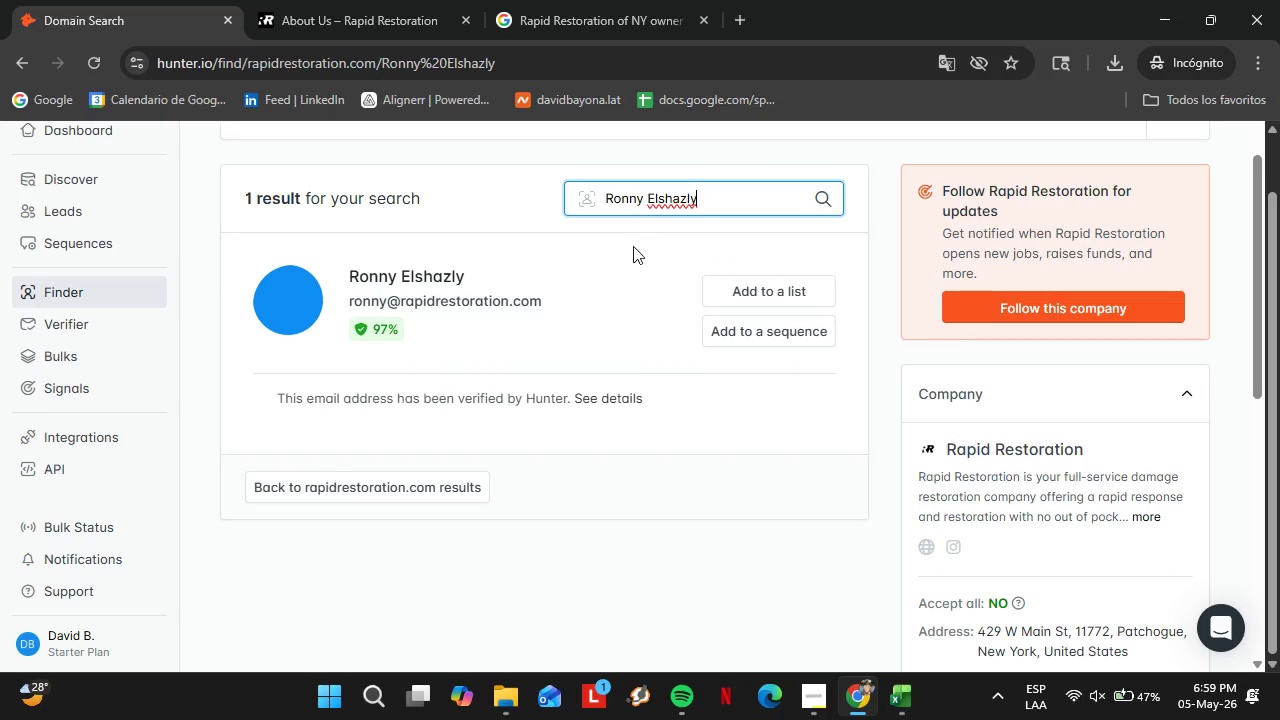 
left_click([745, 287])
 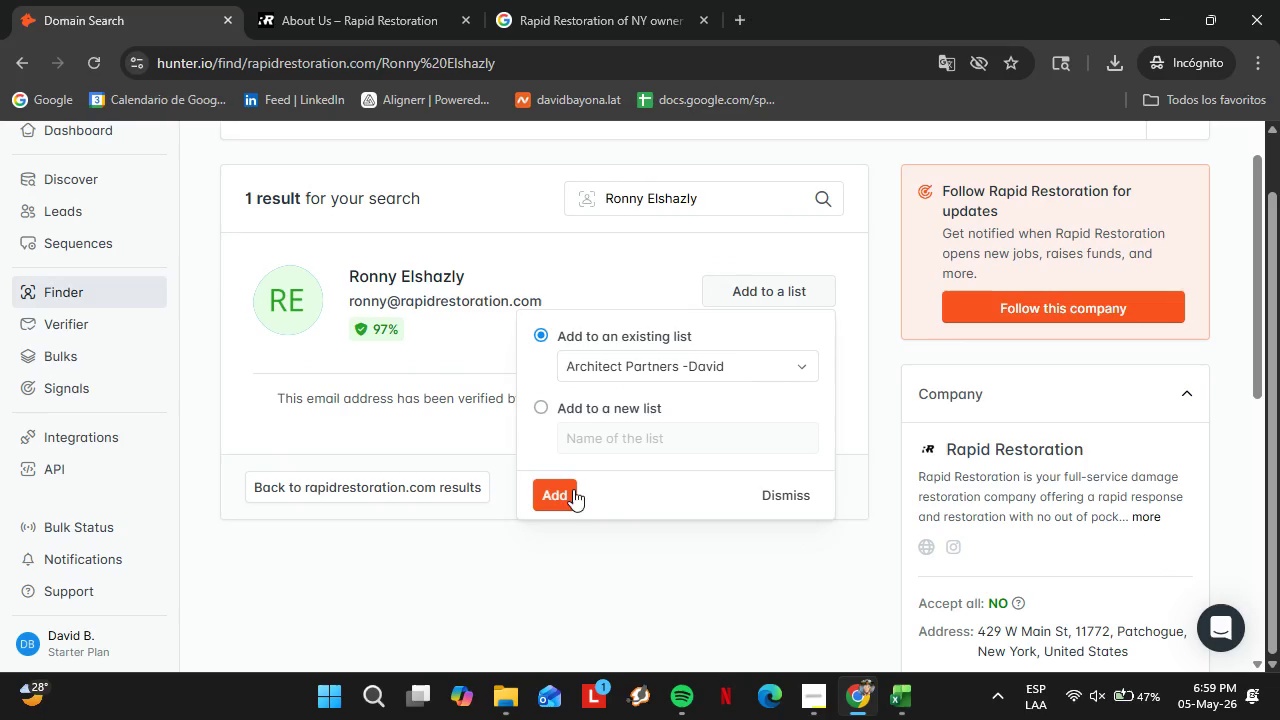 
left_click([683, 365])
 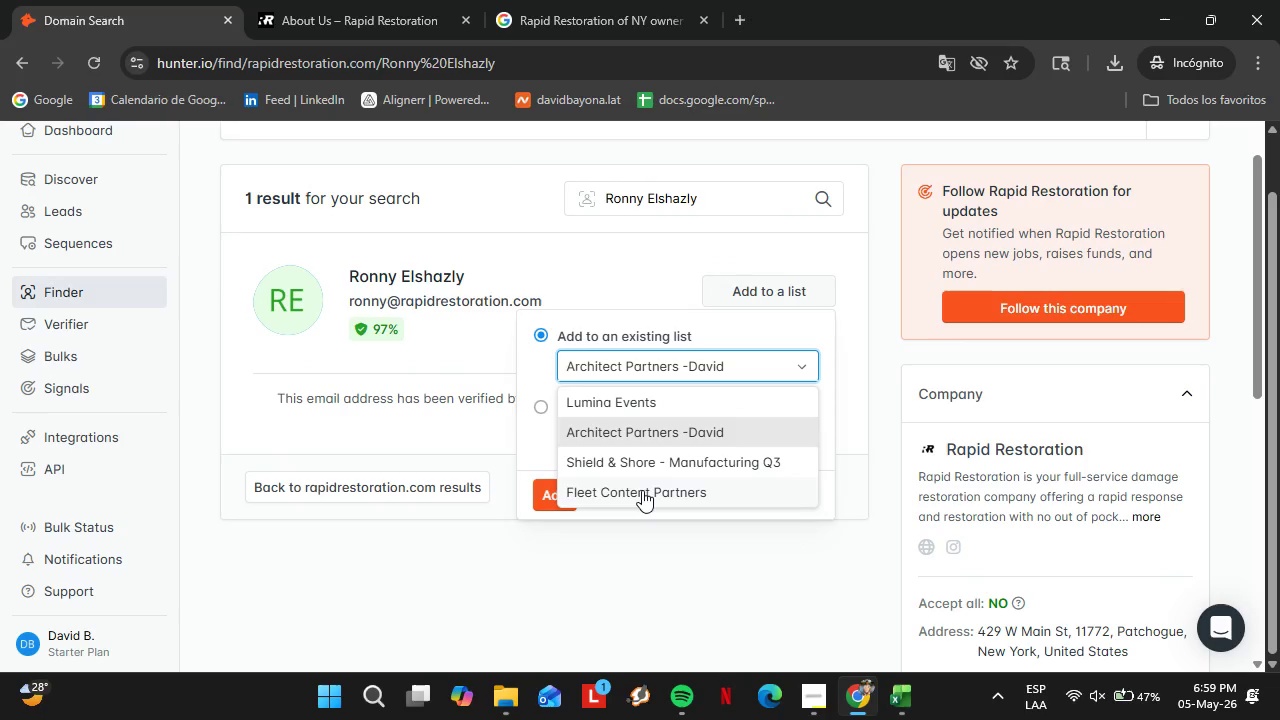 
left_click([642, 490])
 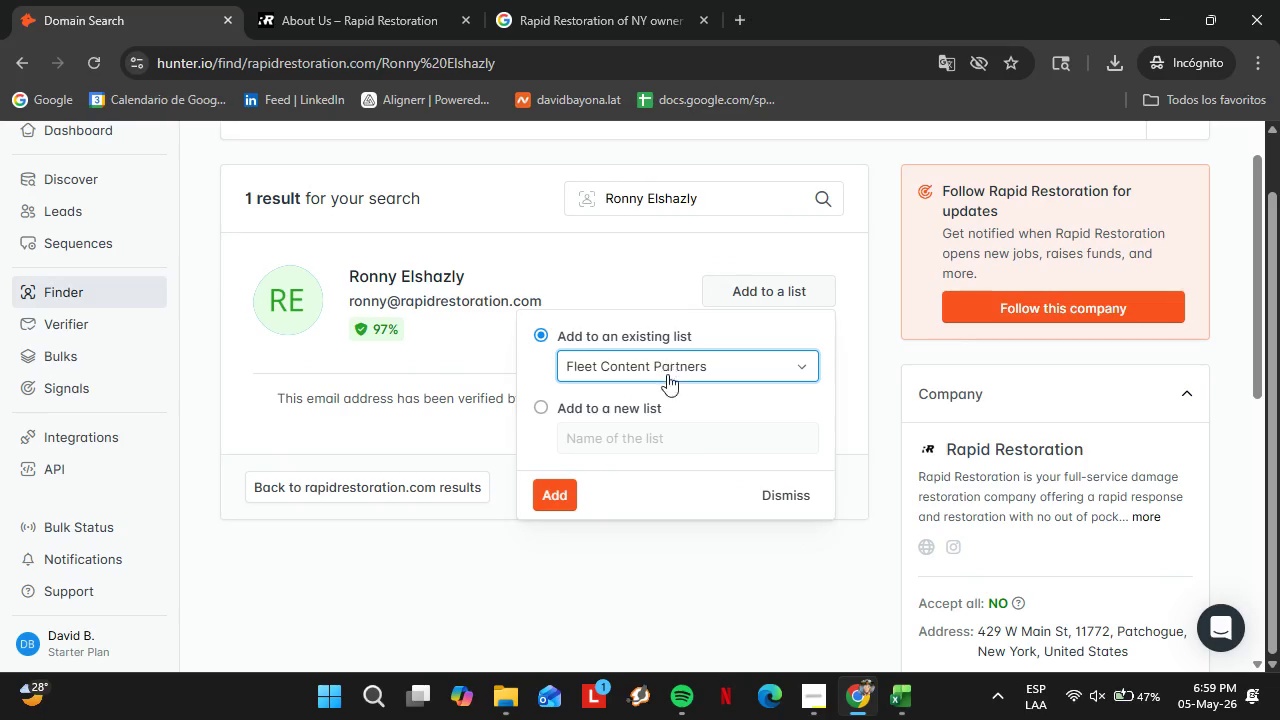 
scroll: coordinate [649, 441], scroll_direction: down, amount: 1.0
 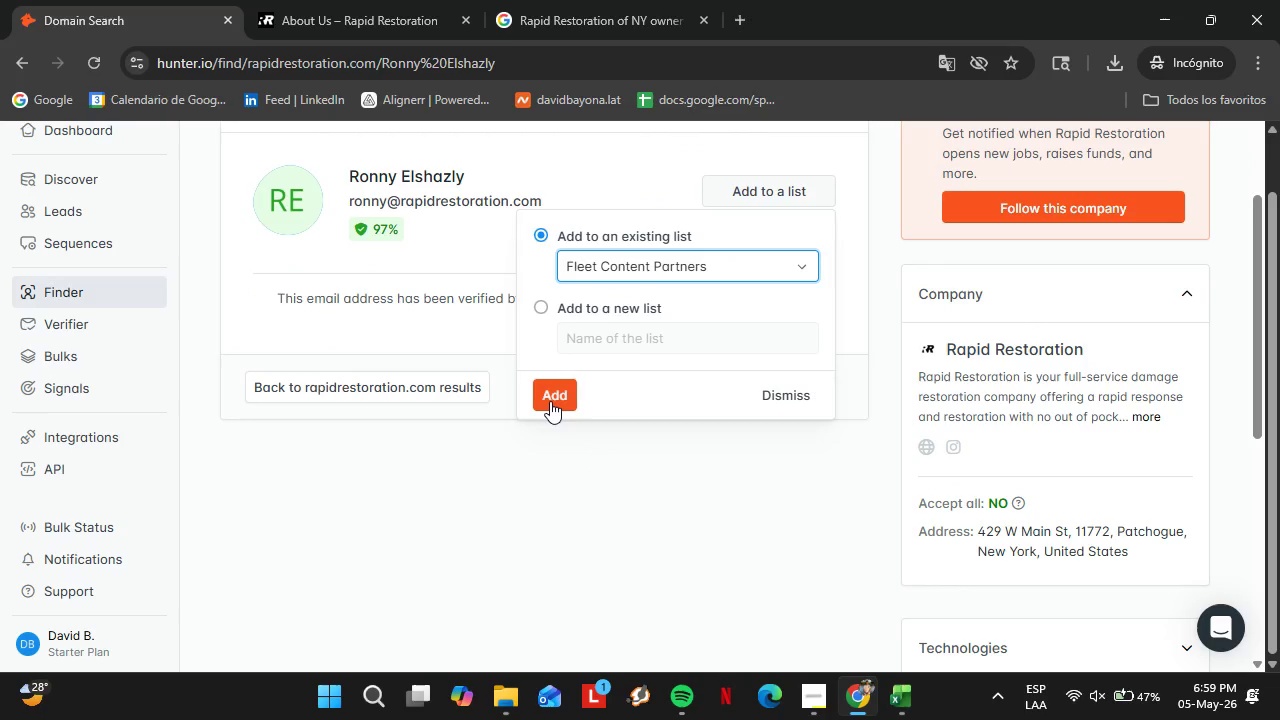 
left_click([550, 401])
 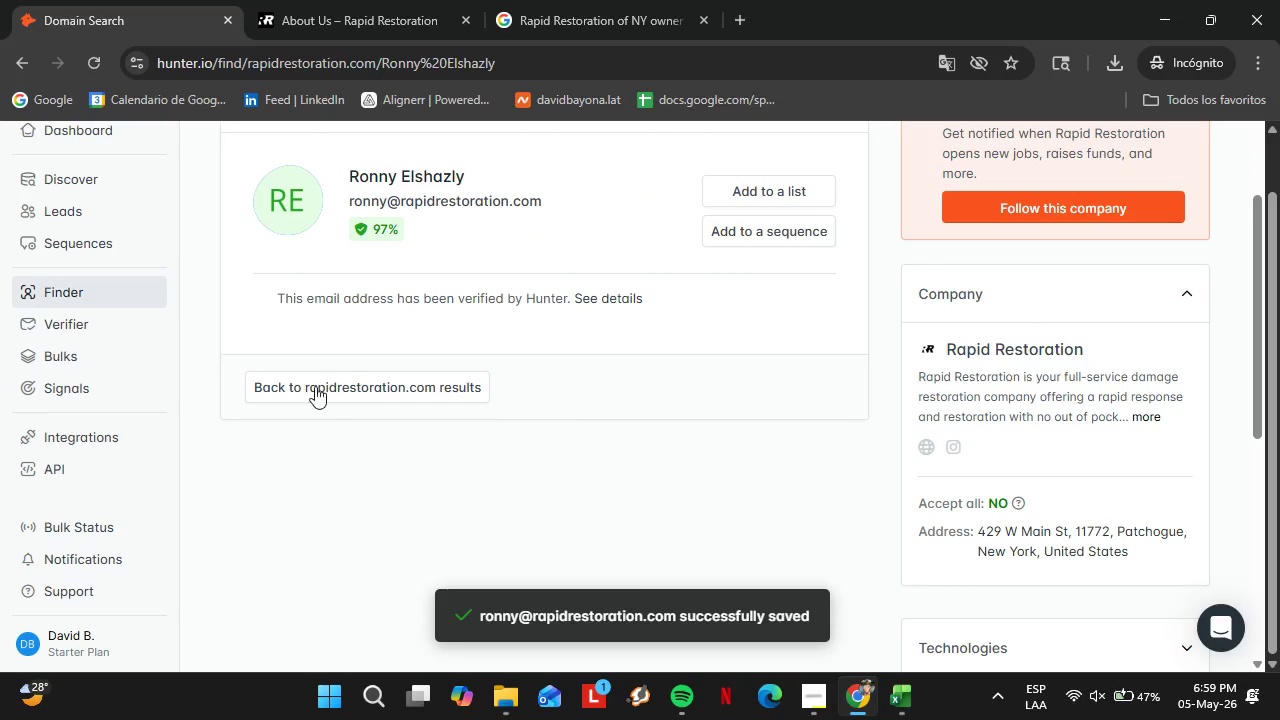 
scroll: coordinate [280, 388], scroll_direction: up, amount: 1.0
 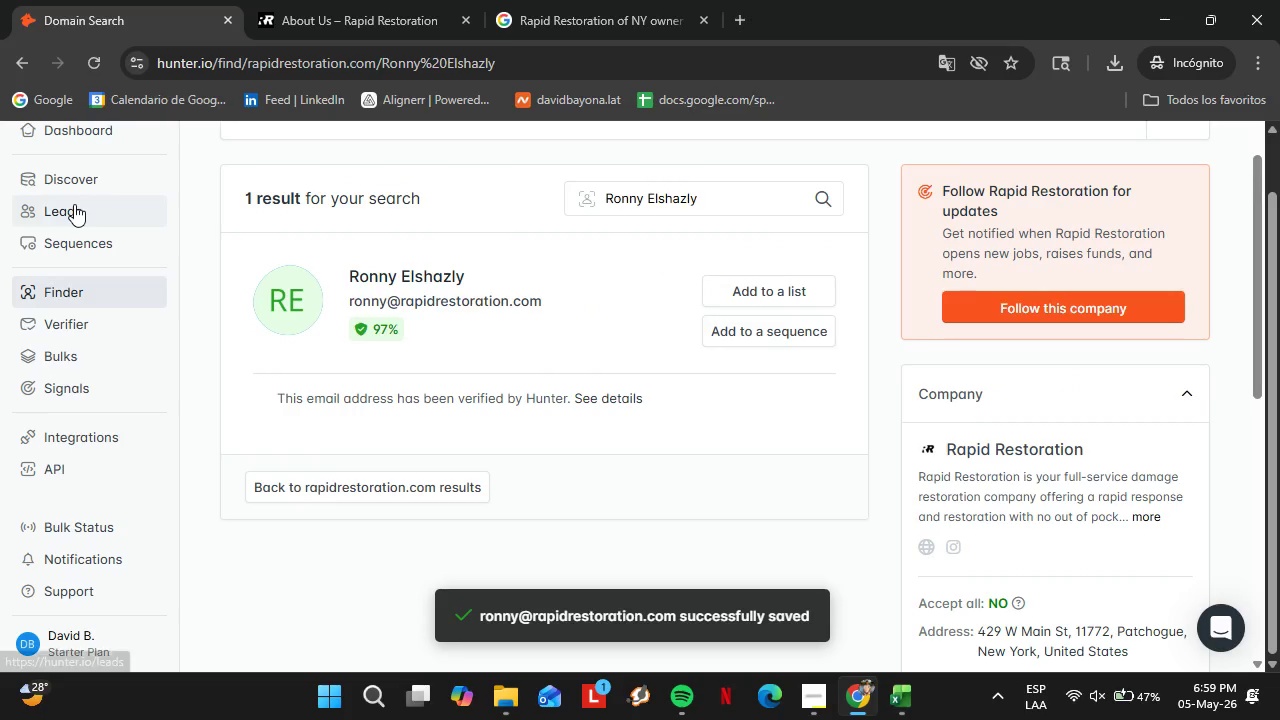 
left_click([74, 204])
 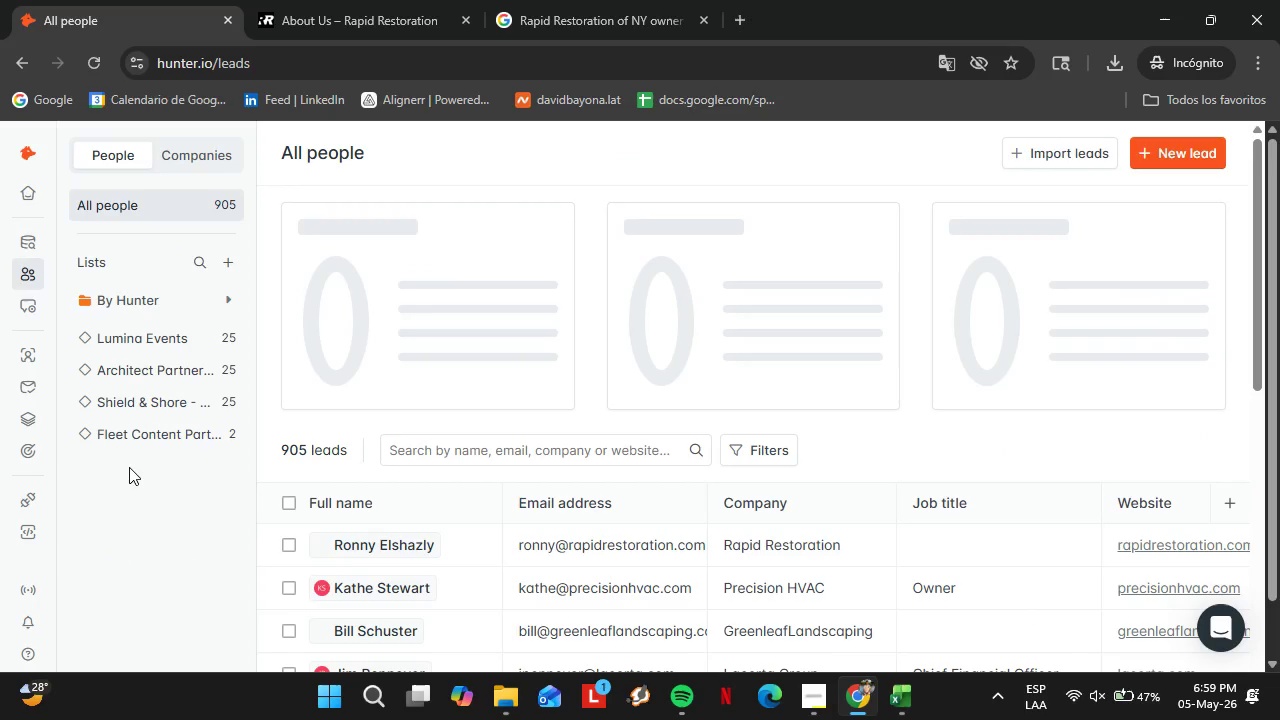 
left_click([147, 442])
 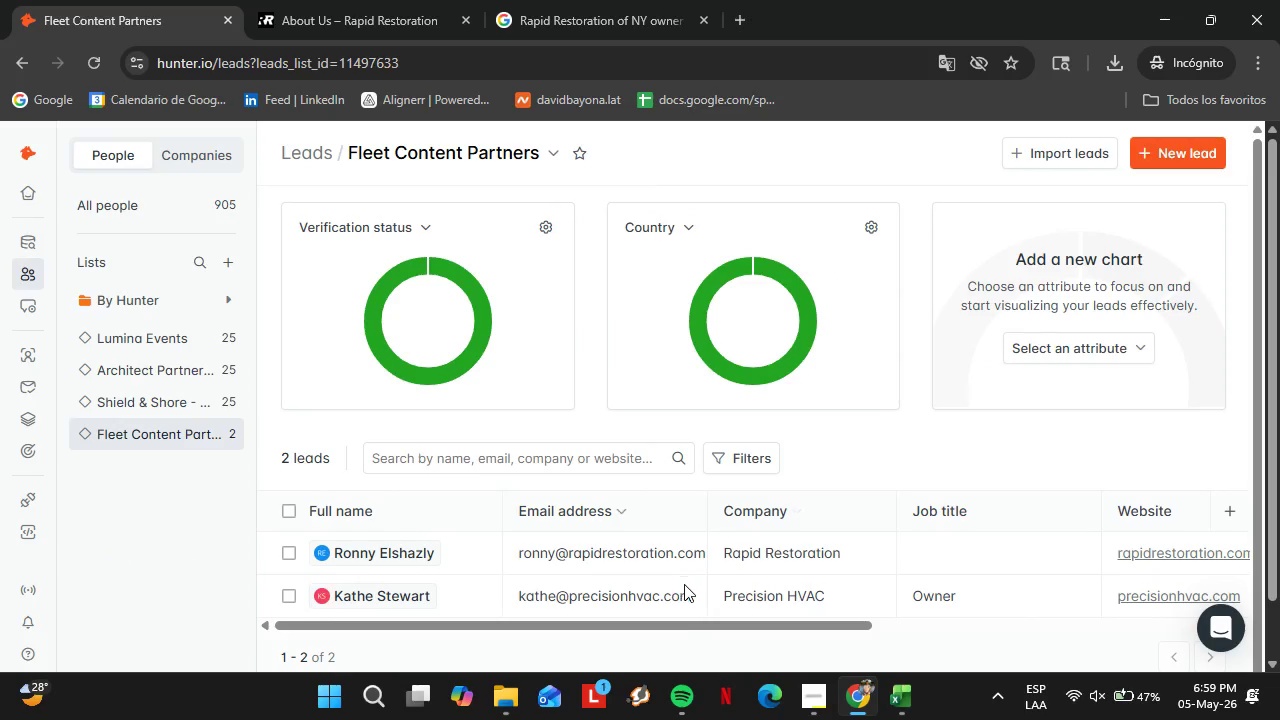 
left_click_drag(start_coordinate=[678, 627], to_coordinate=[840, 633])
 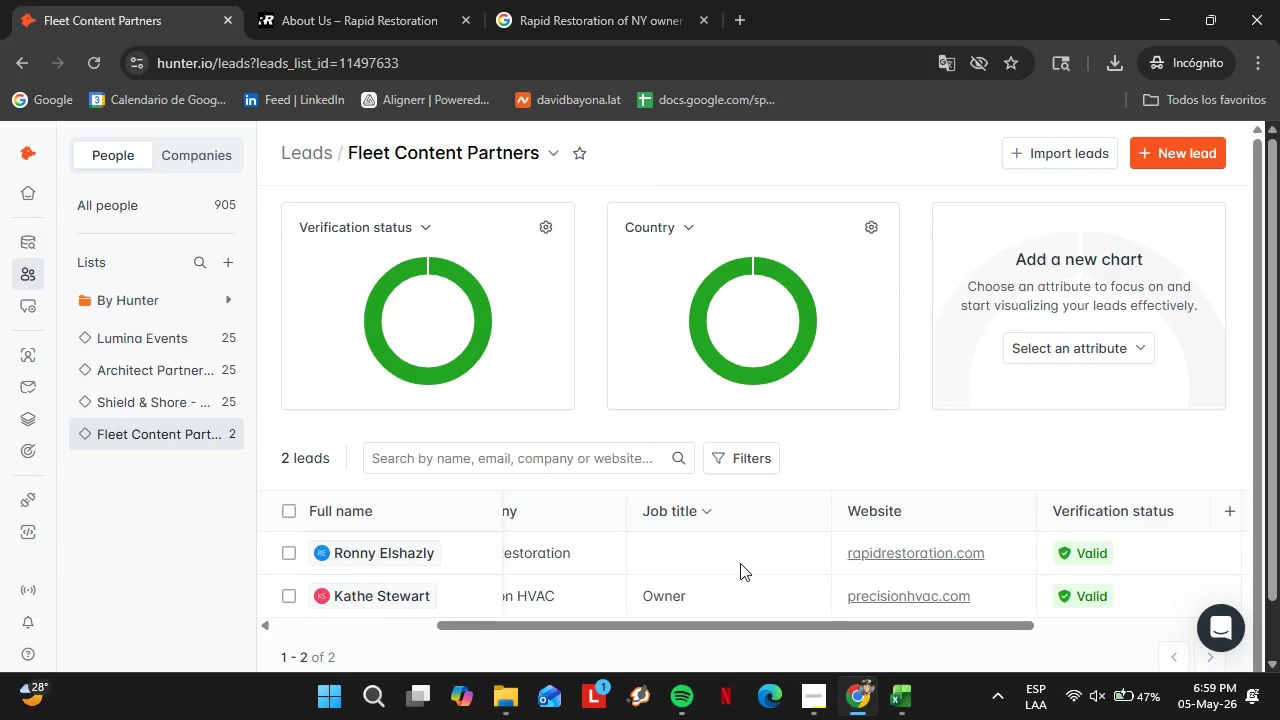 
double_click([739, 562])
 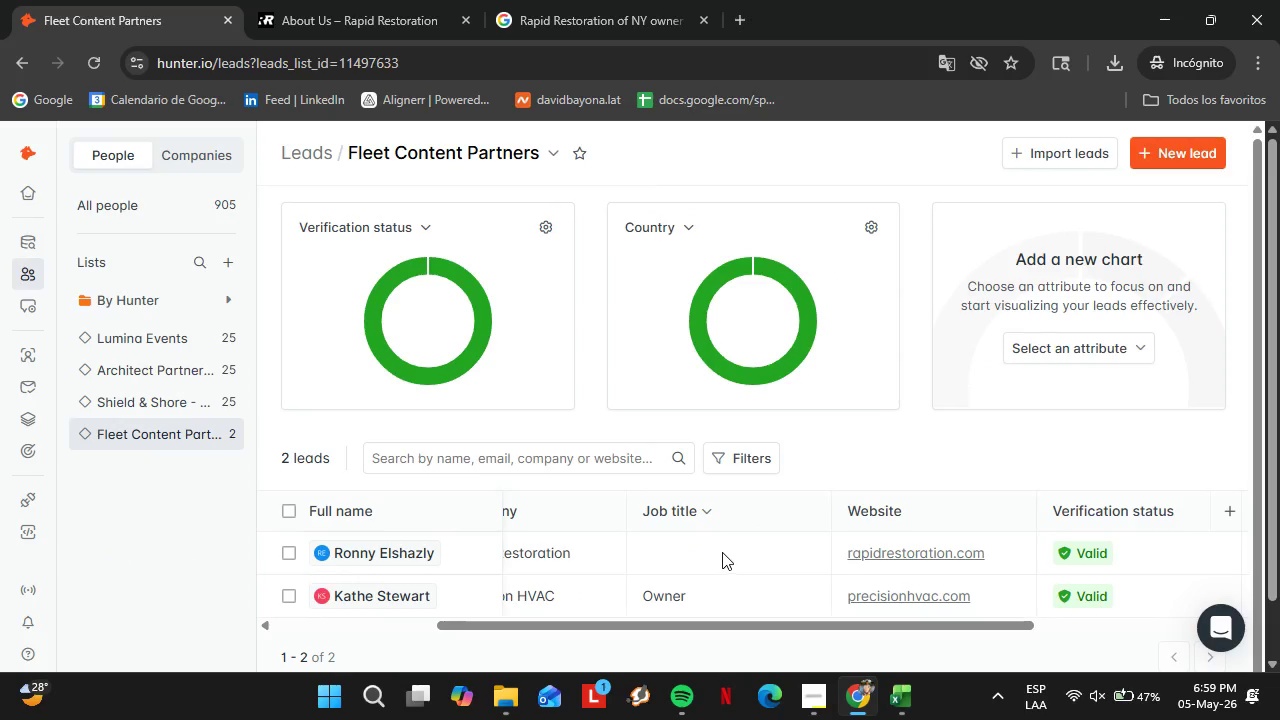 
double_click([722, 552])
 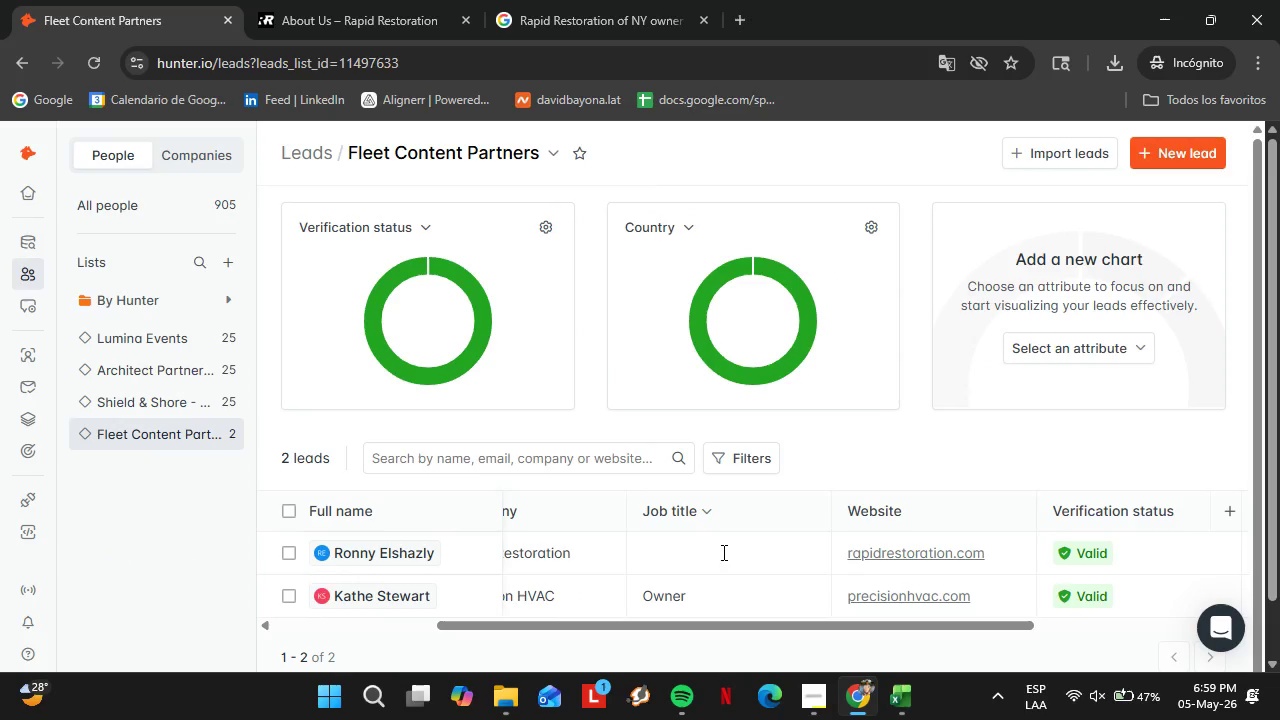 
triple_click([722, 552])
 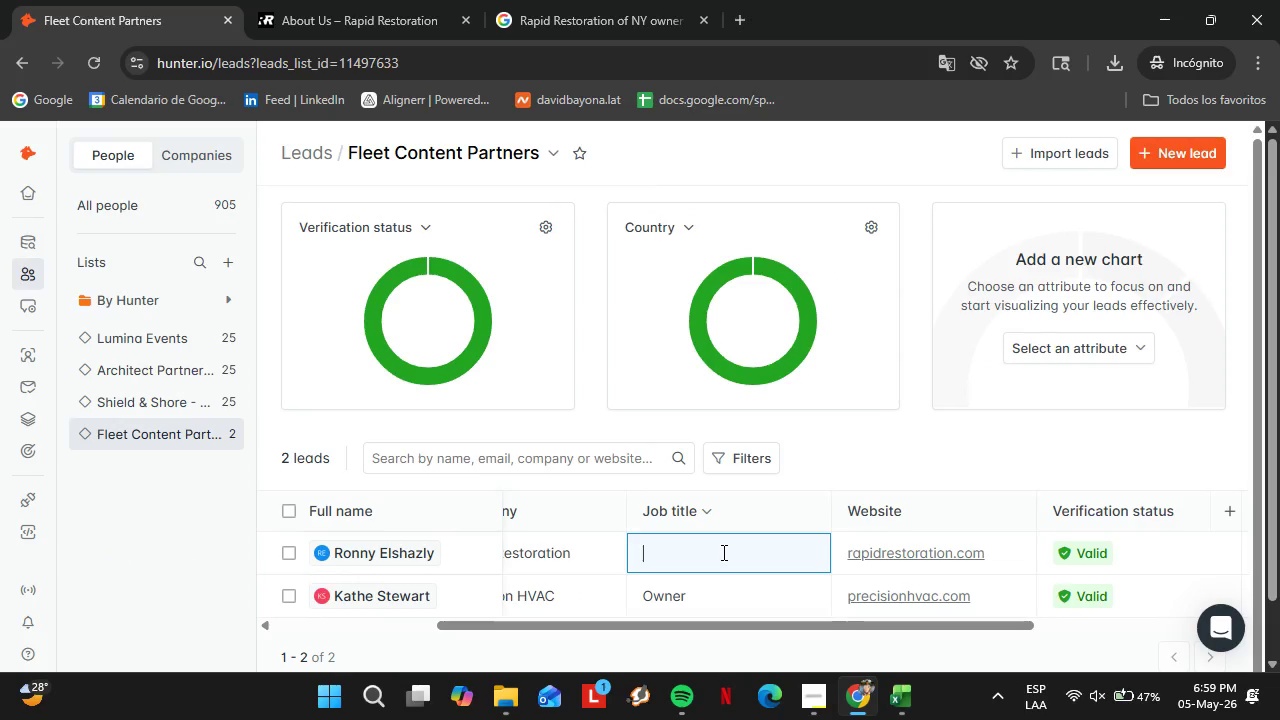 
type(Owner)
 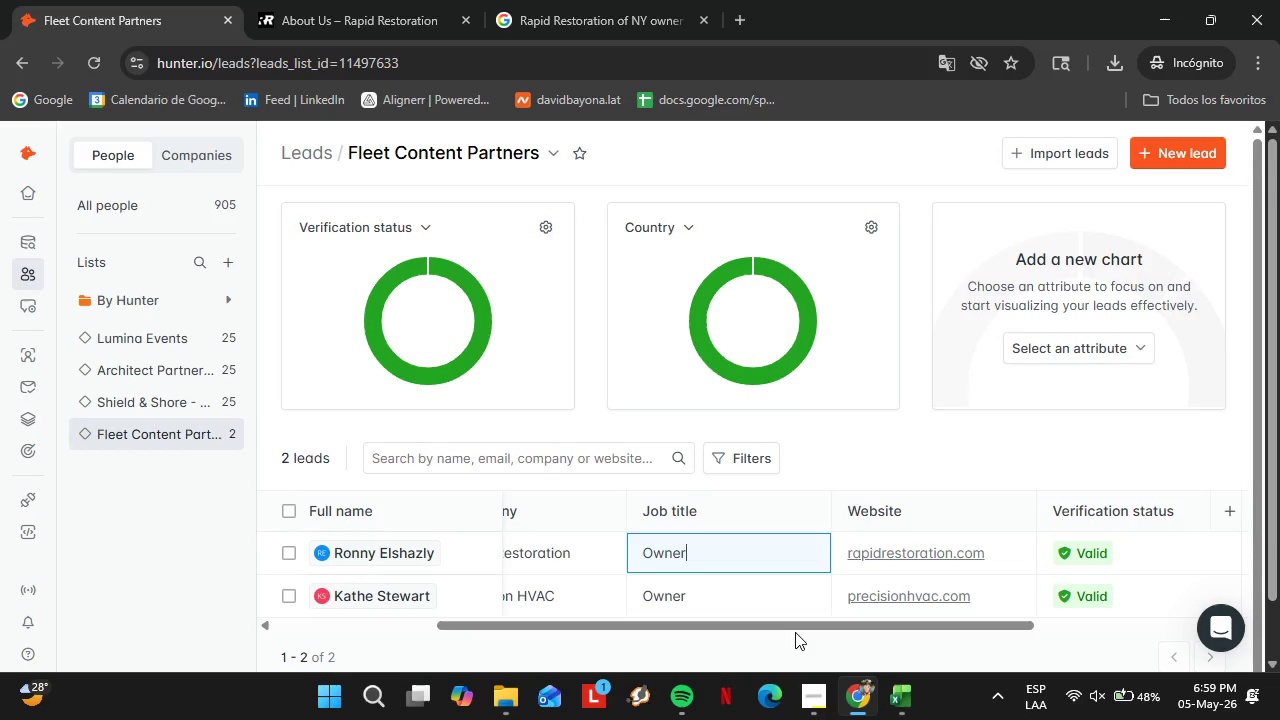 
left_click_drag(start_coordinate=[792, 621], to_coordinate=[1000, 624])
 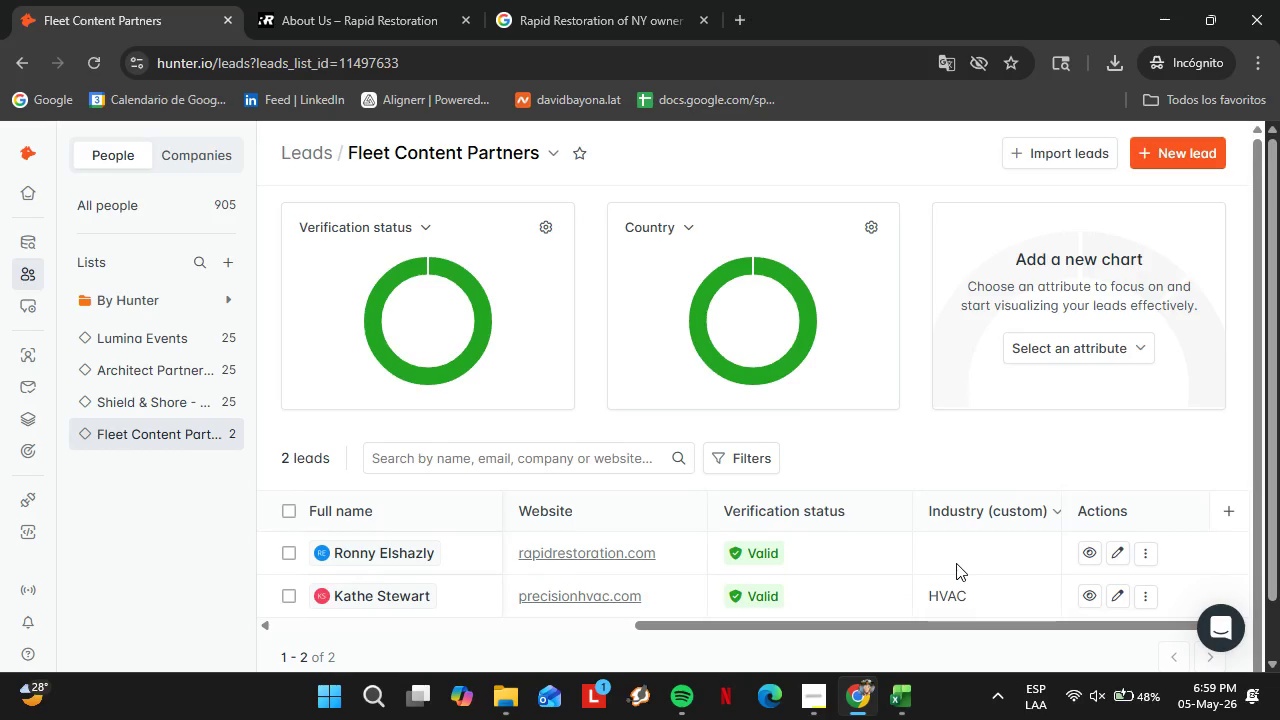 
double_click([956, 563])
 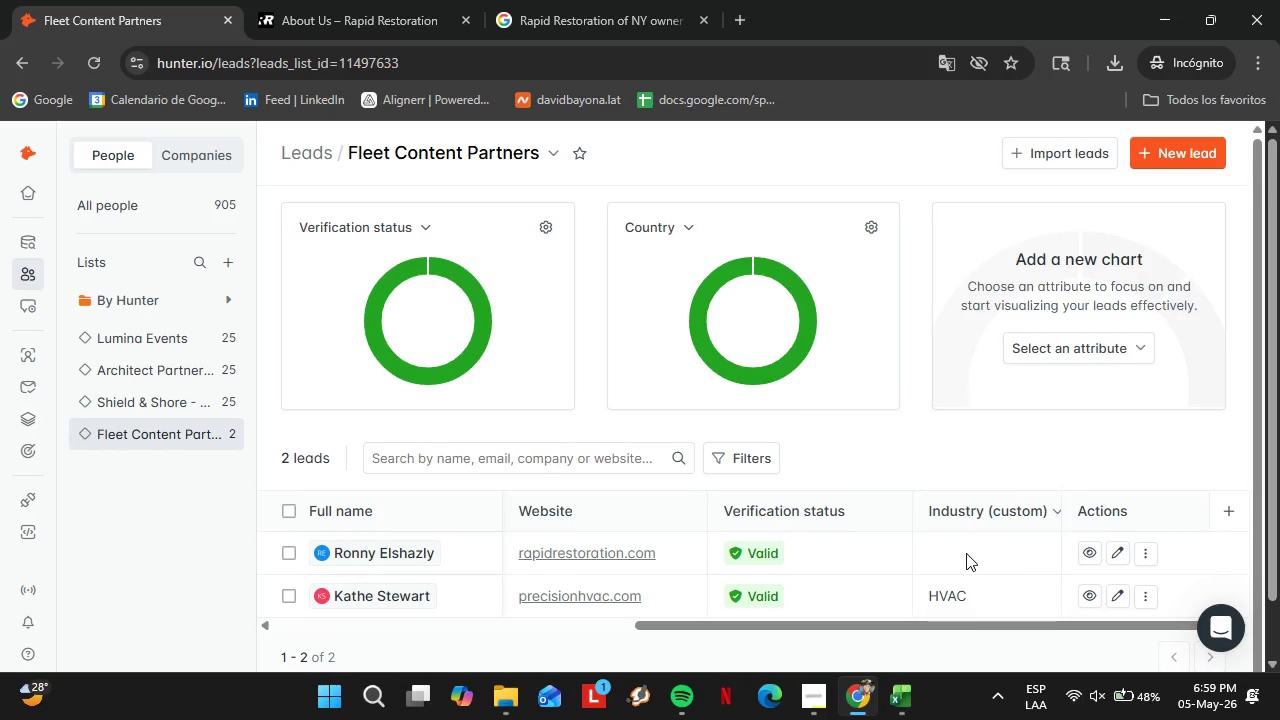 
double_click([966, 553])
 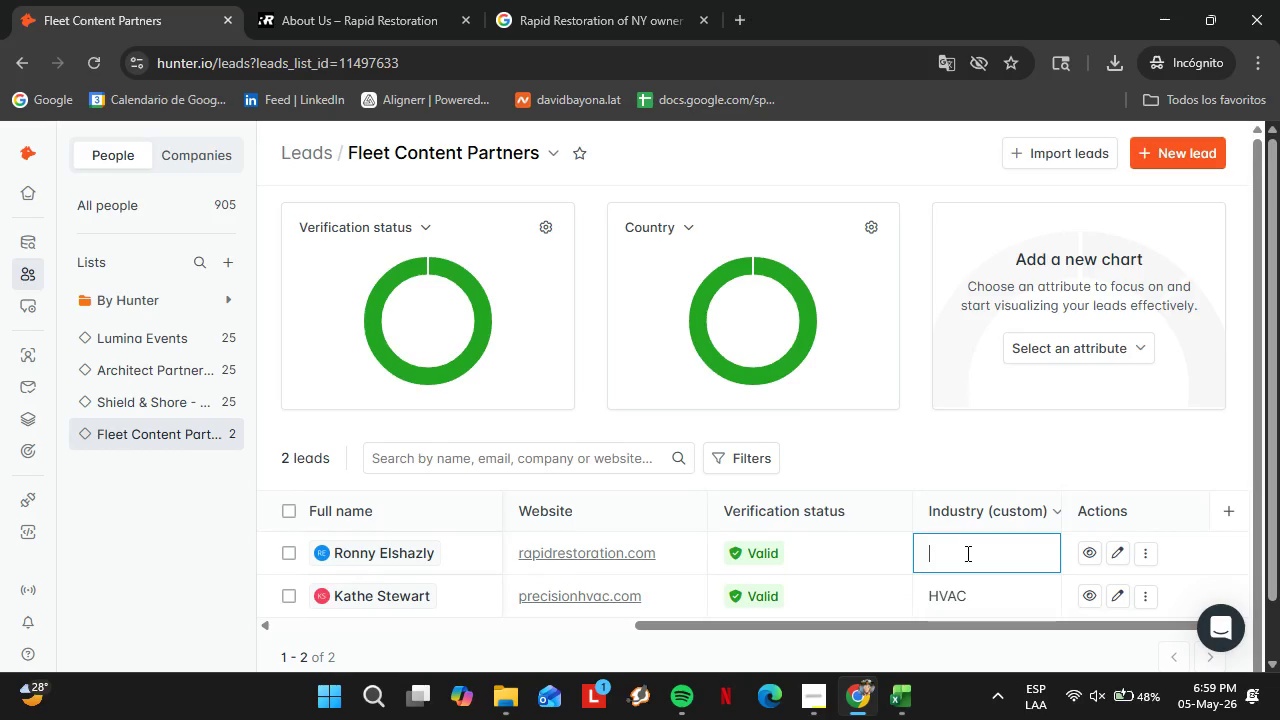 
triple_click([966, 553])
 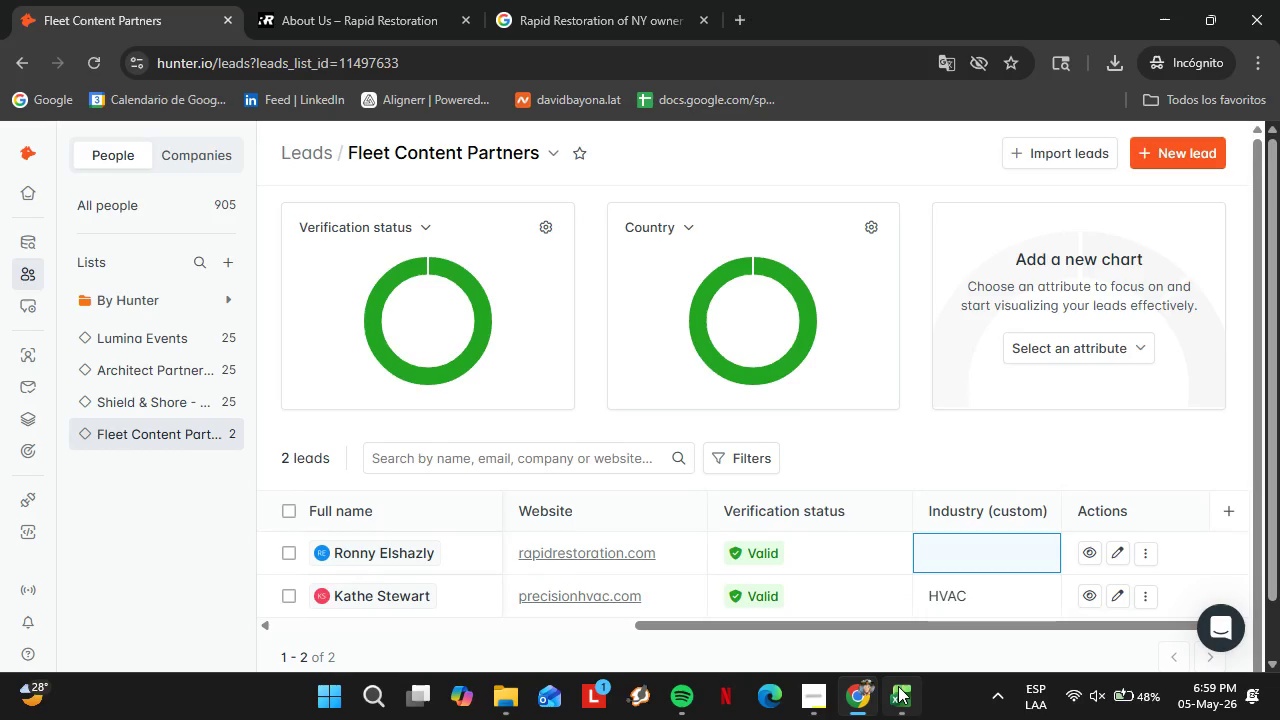 
left_click([897, 687])
 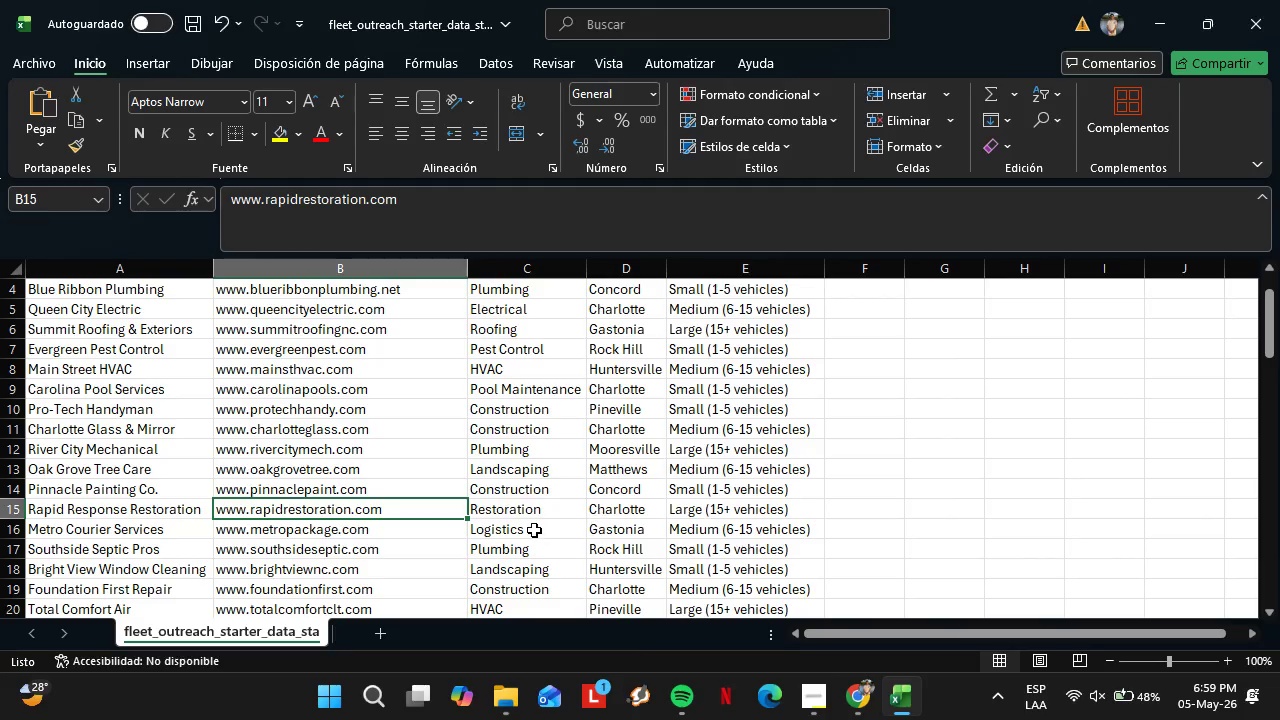 
left_click([529, 517])
 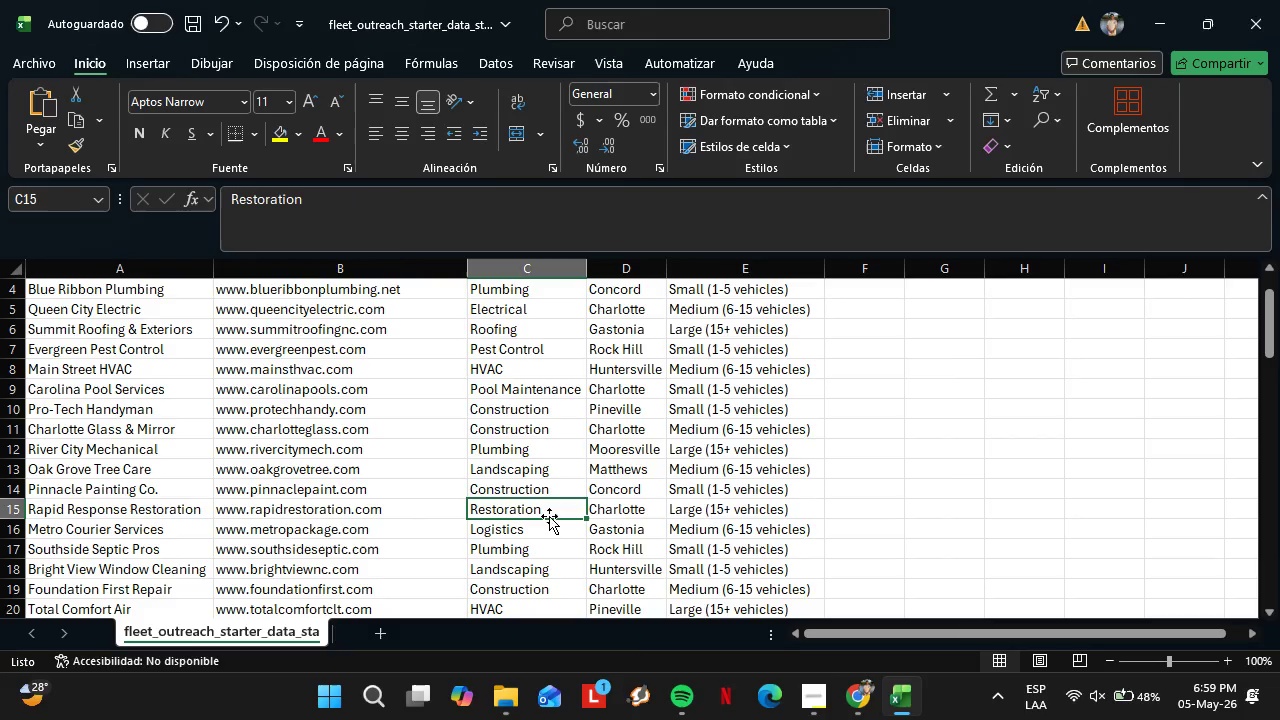 
key(Control+C)
 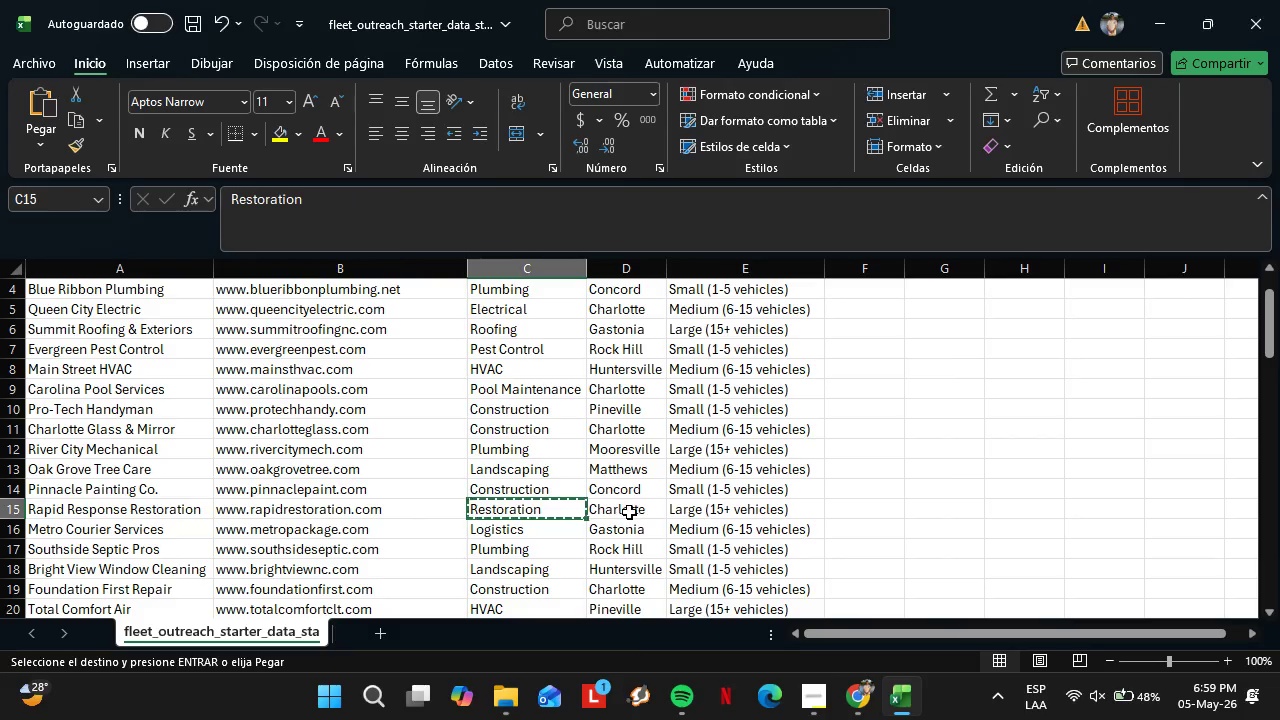 
scroll: coordinate [633, 515], scroll_direction: up, amount: 3.0
 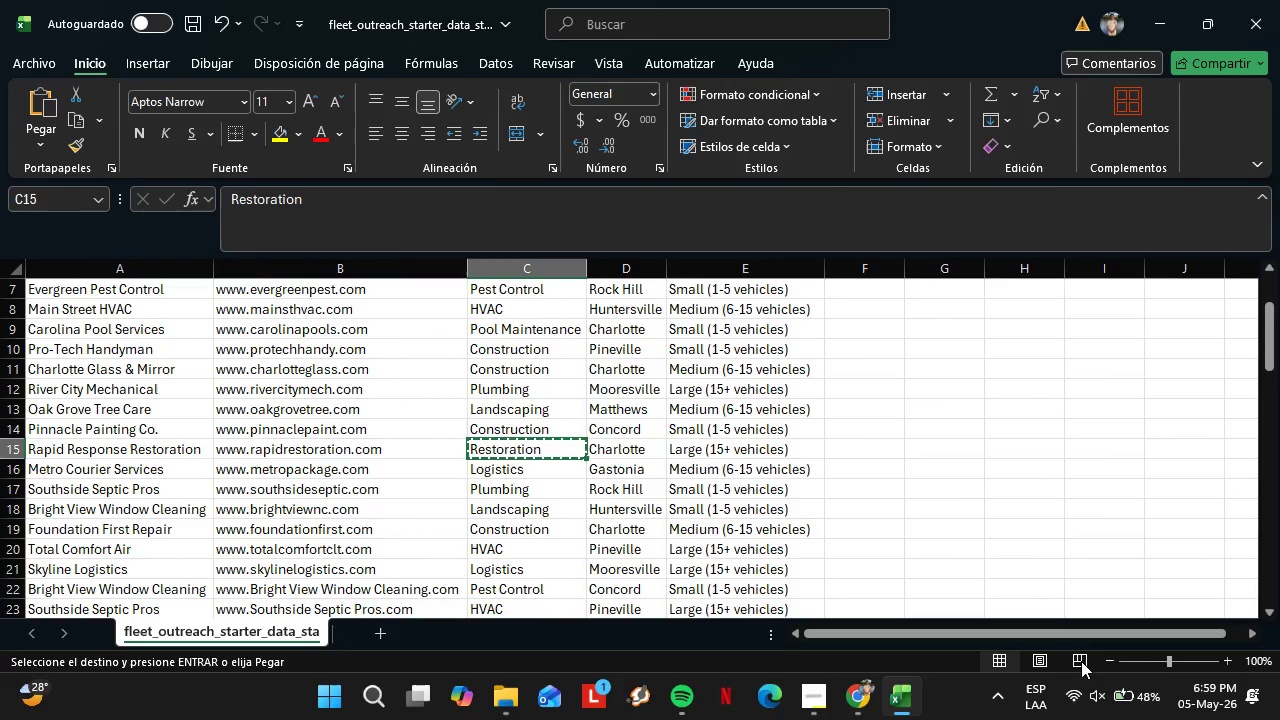 
left_click([860, 697])
 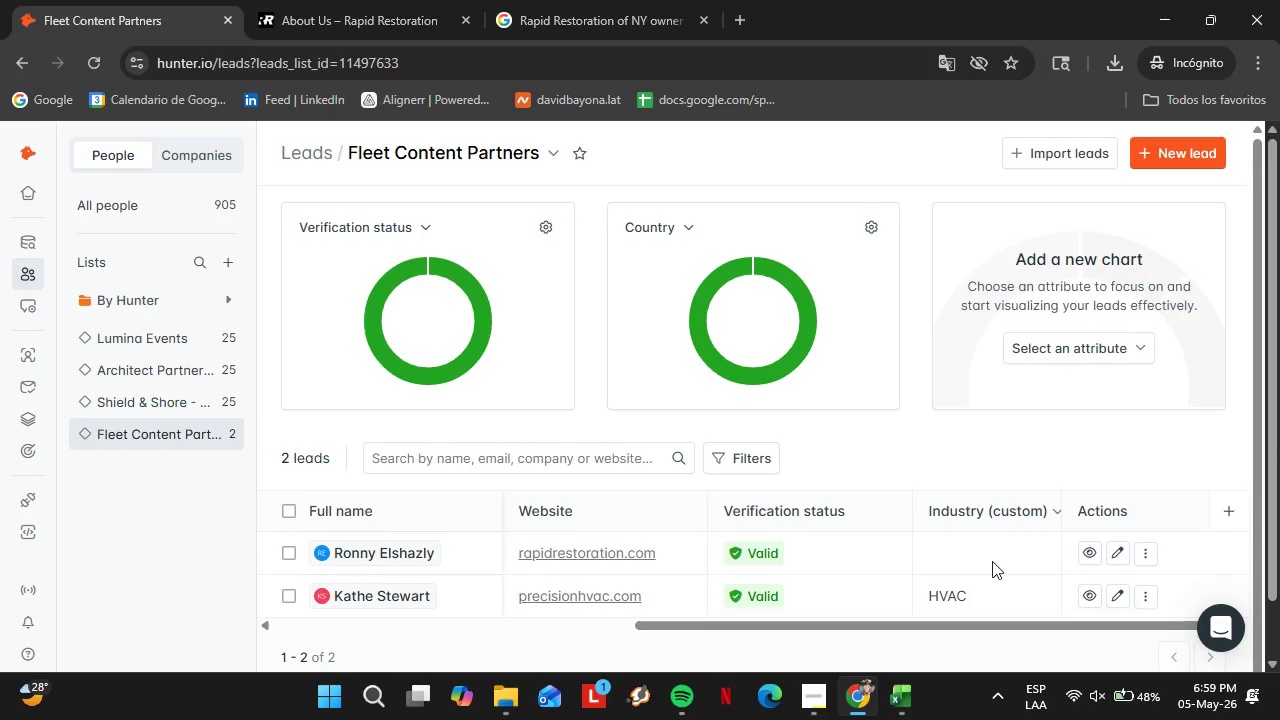 
double_click([992, 561])
 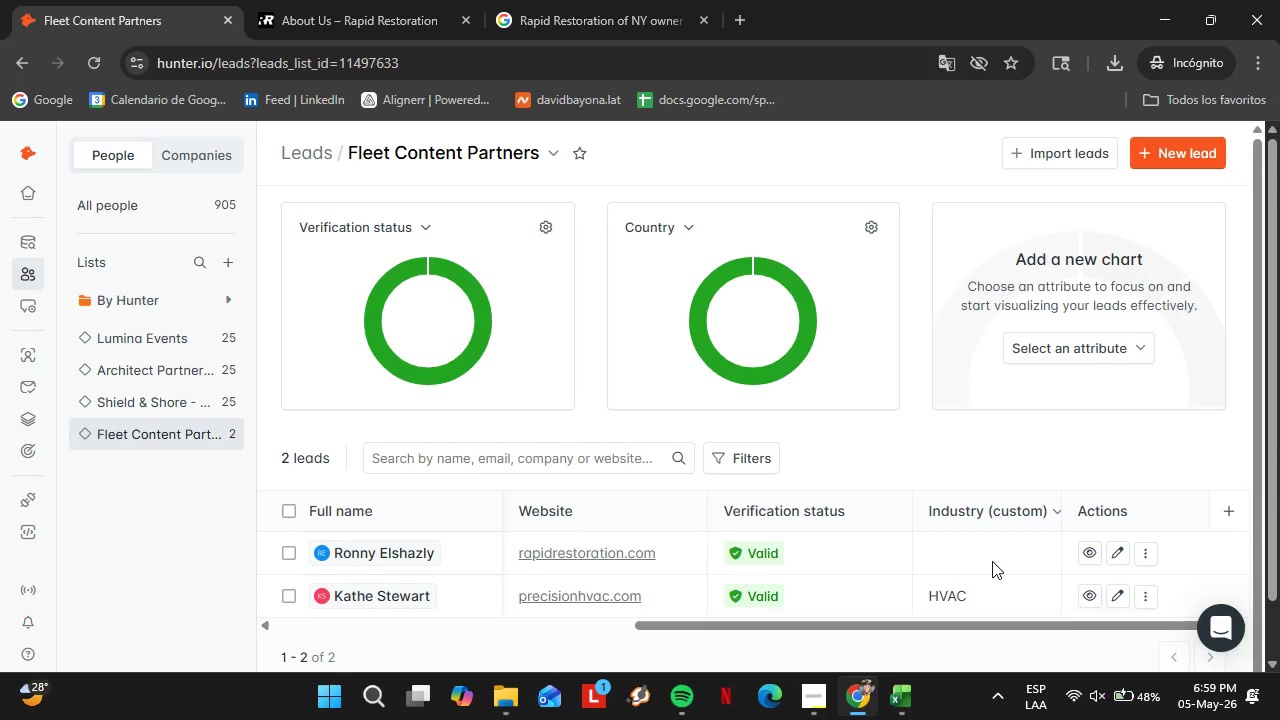 
triple_click([992, 561])
 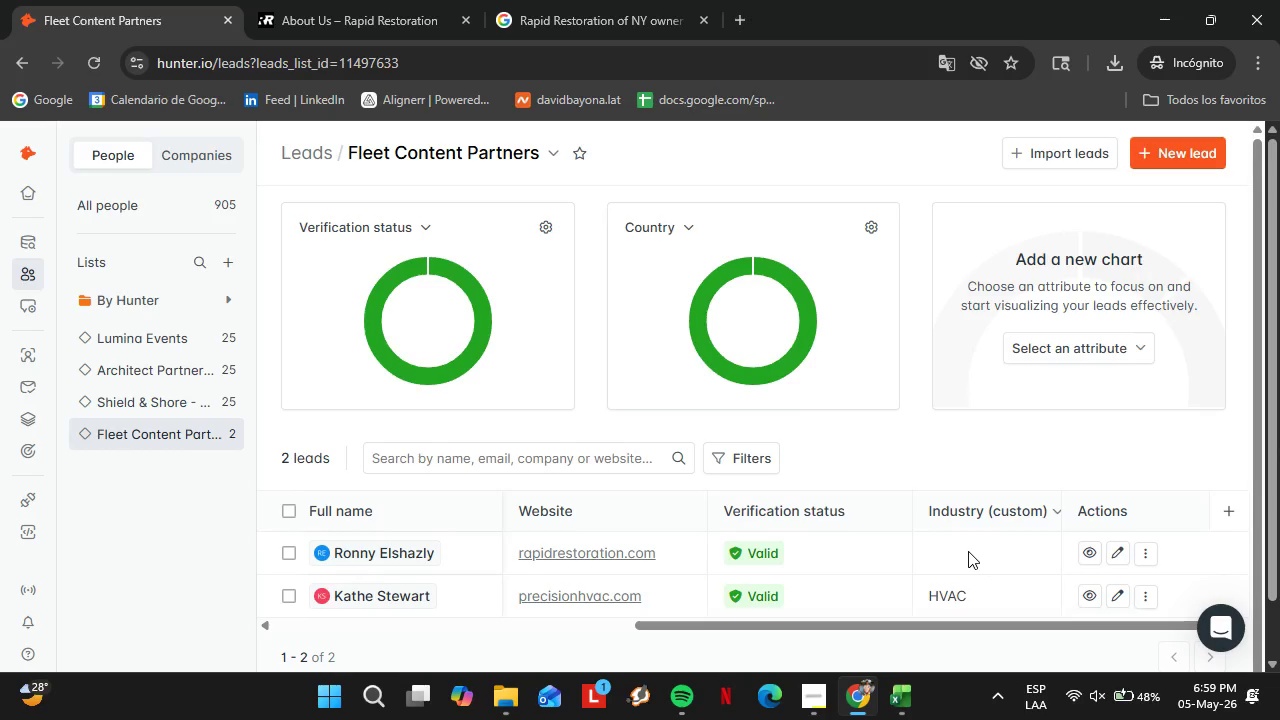 
double_click([968, 551])
 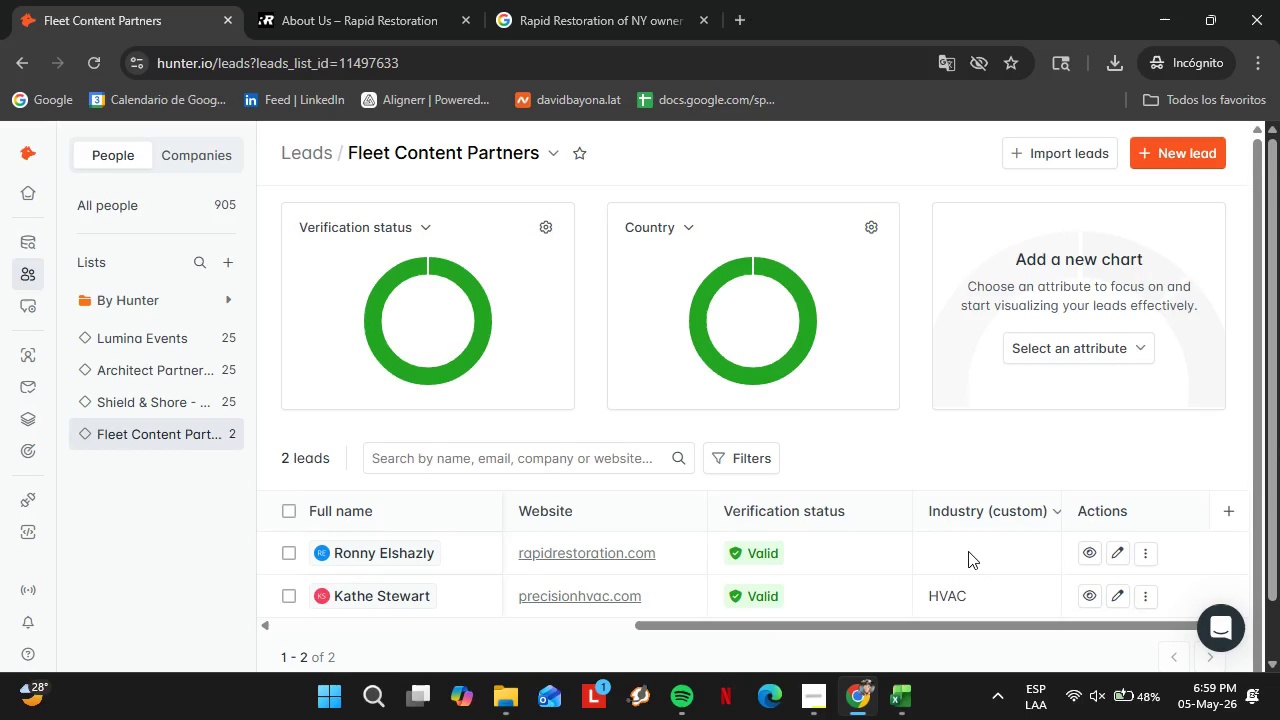 
triple_click([968, 551])
 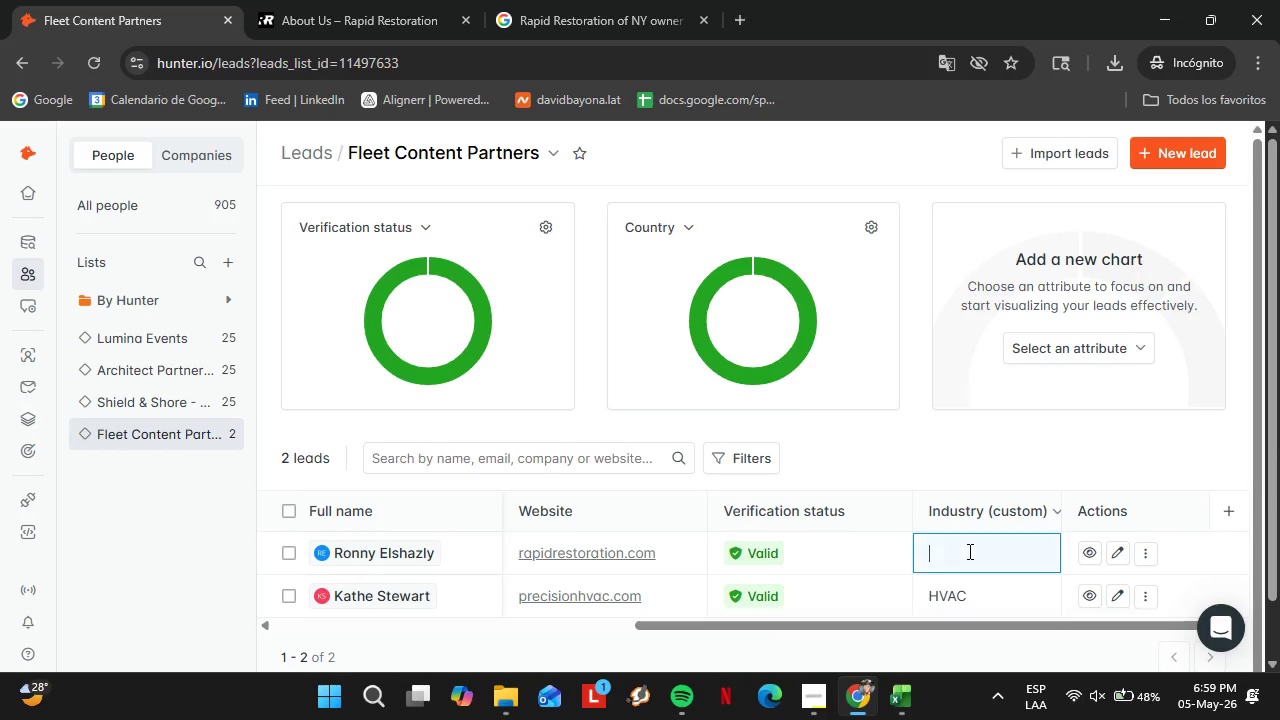 
key(Control+V)
 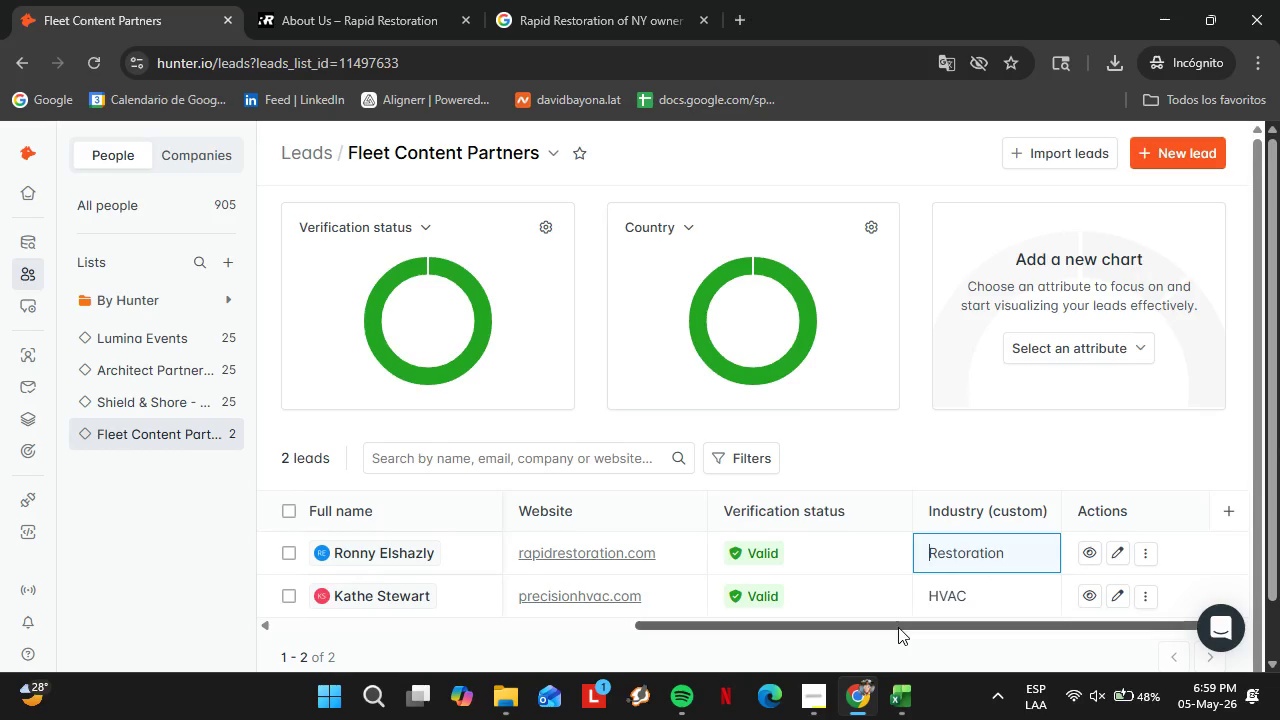 
left_click_drag(start_coordinate=[898, 626], to_coordinate=[651, 622])
 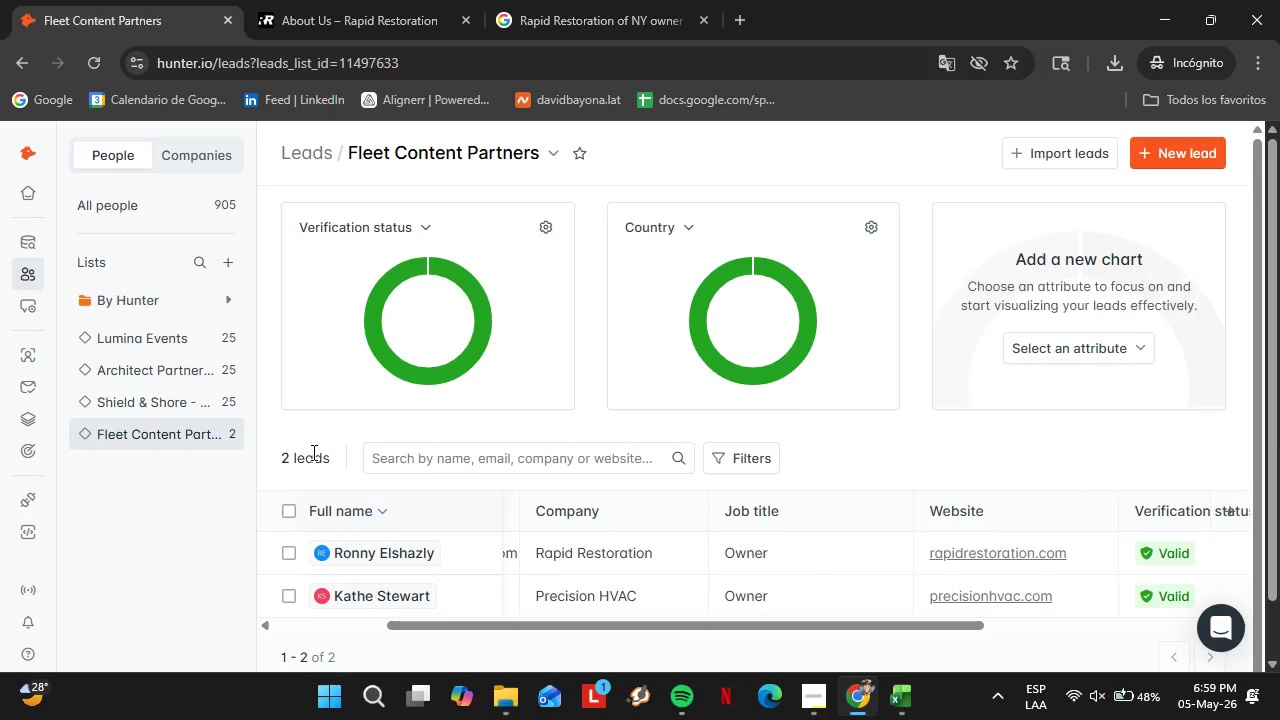 
left_click([25, 355])
 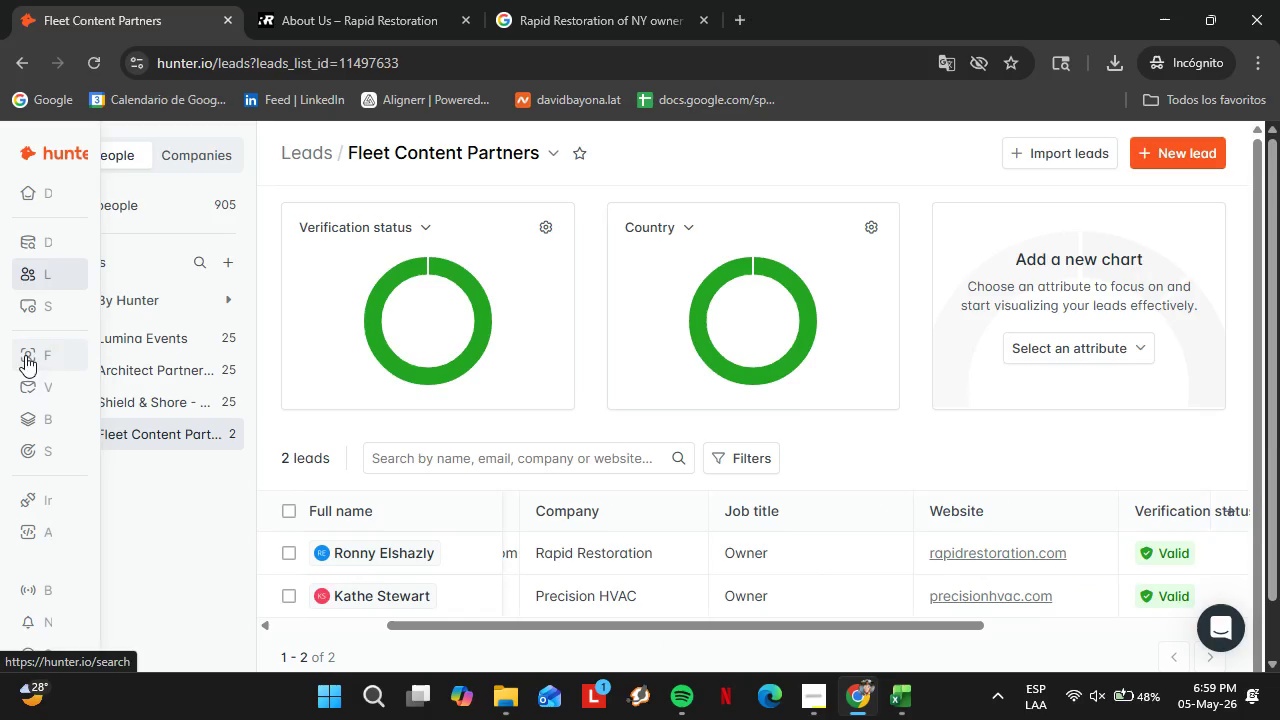 
left_click([893, 691])
 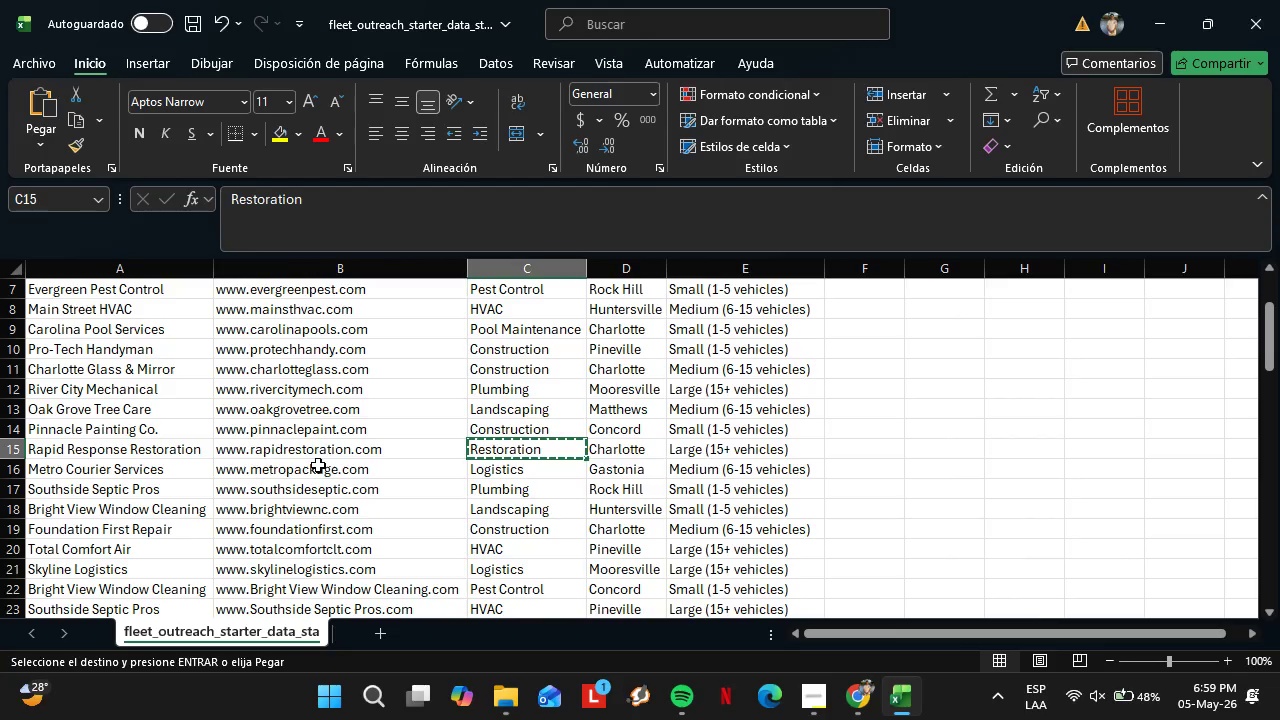 
left_click([316, 471])
 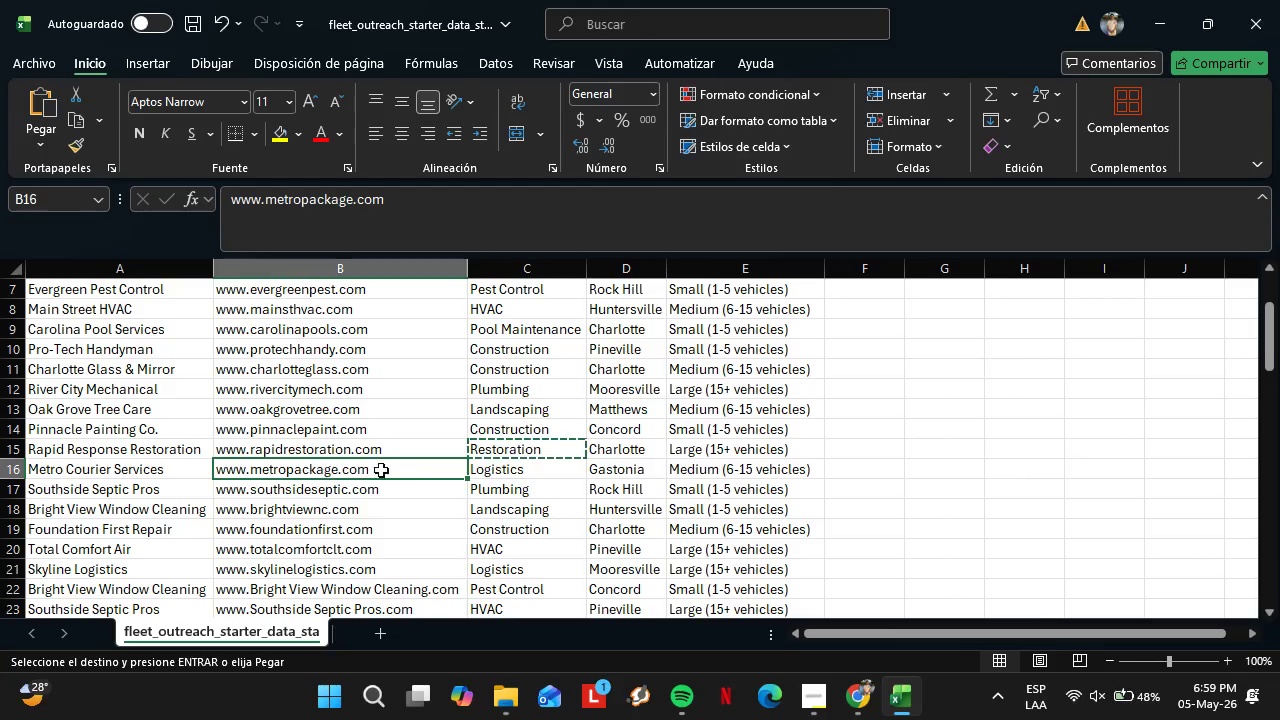 
key(Control+C)
 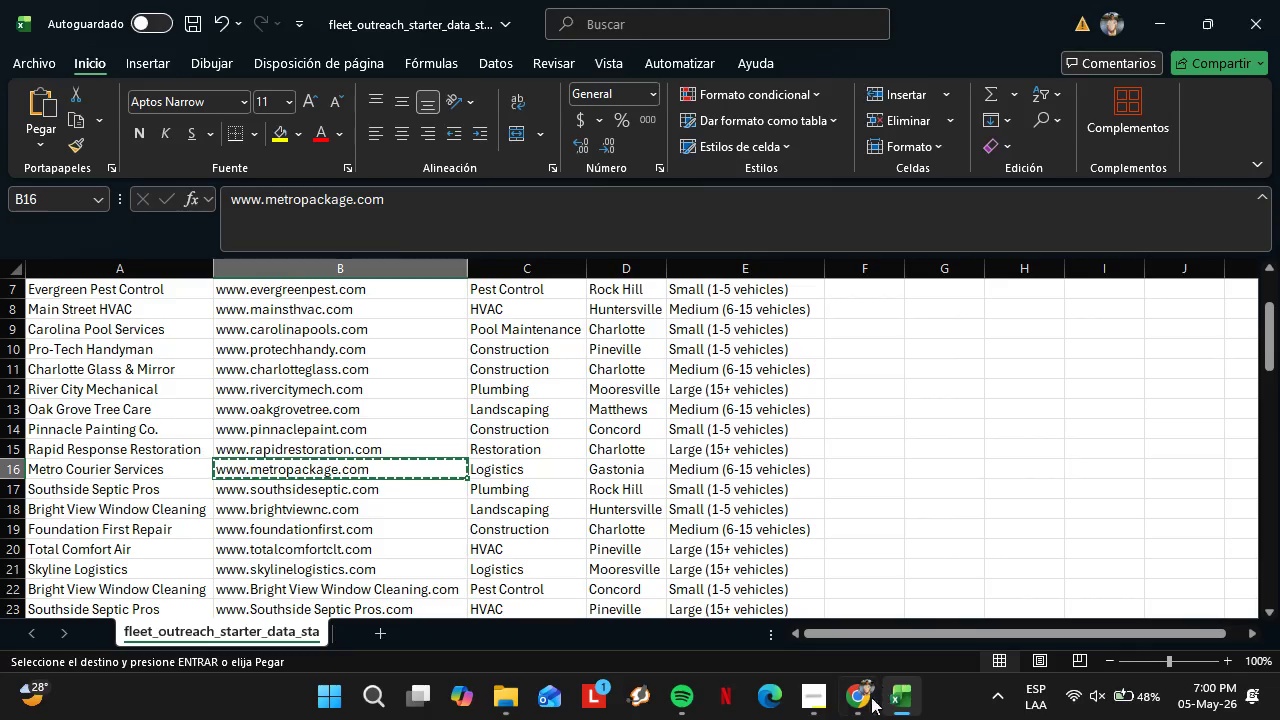 
left_click([861, 705])
 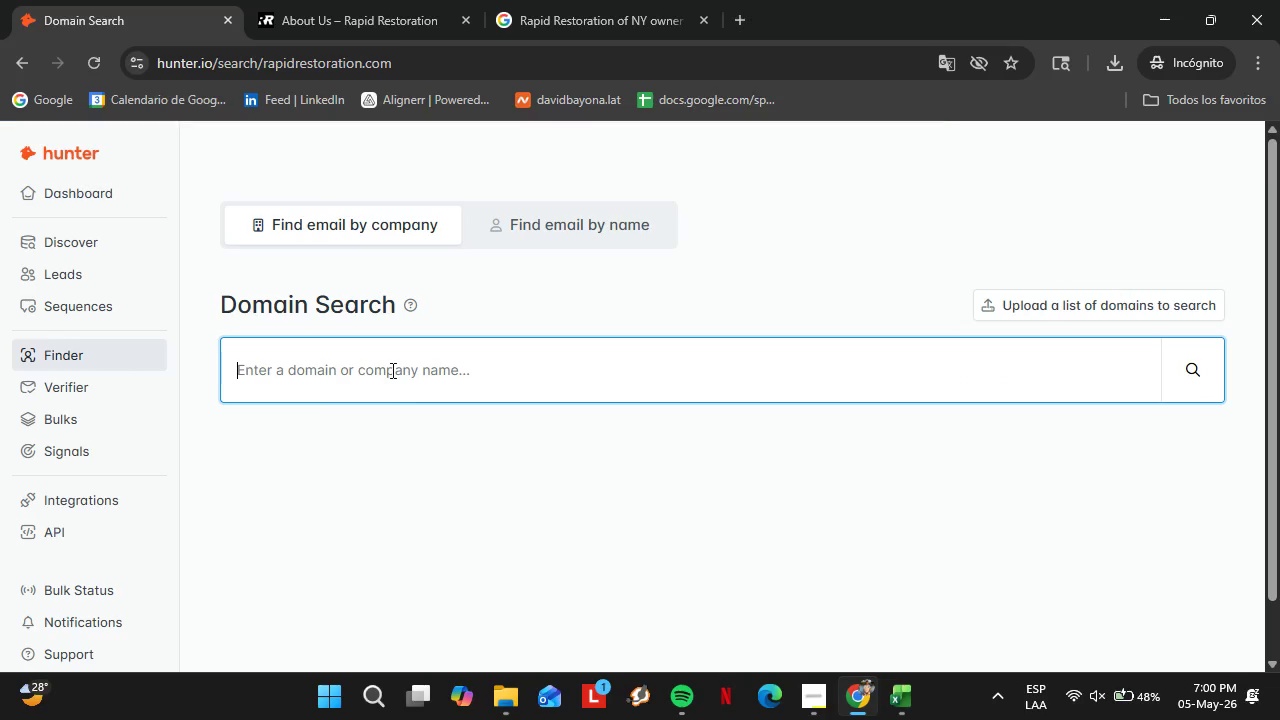 
key(Control+V)
 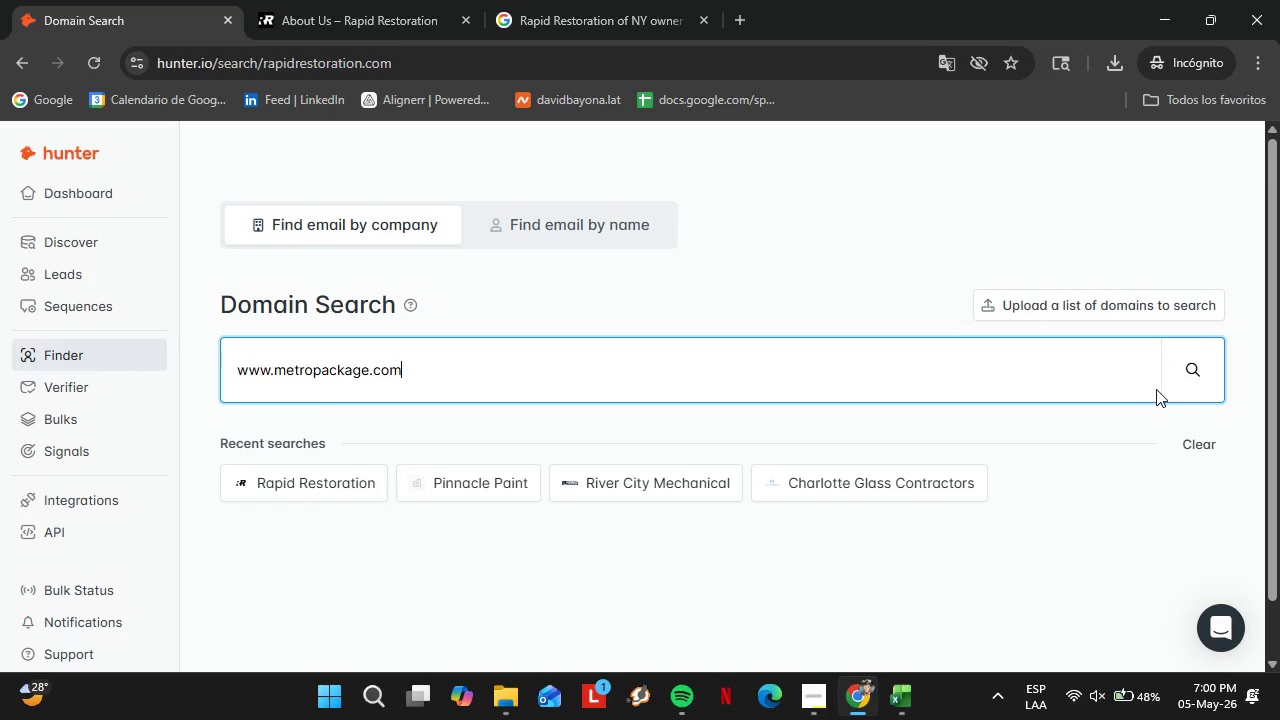 
left_click([1179, 378])
 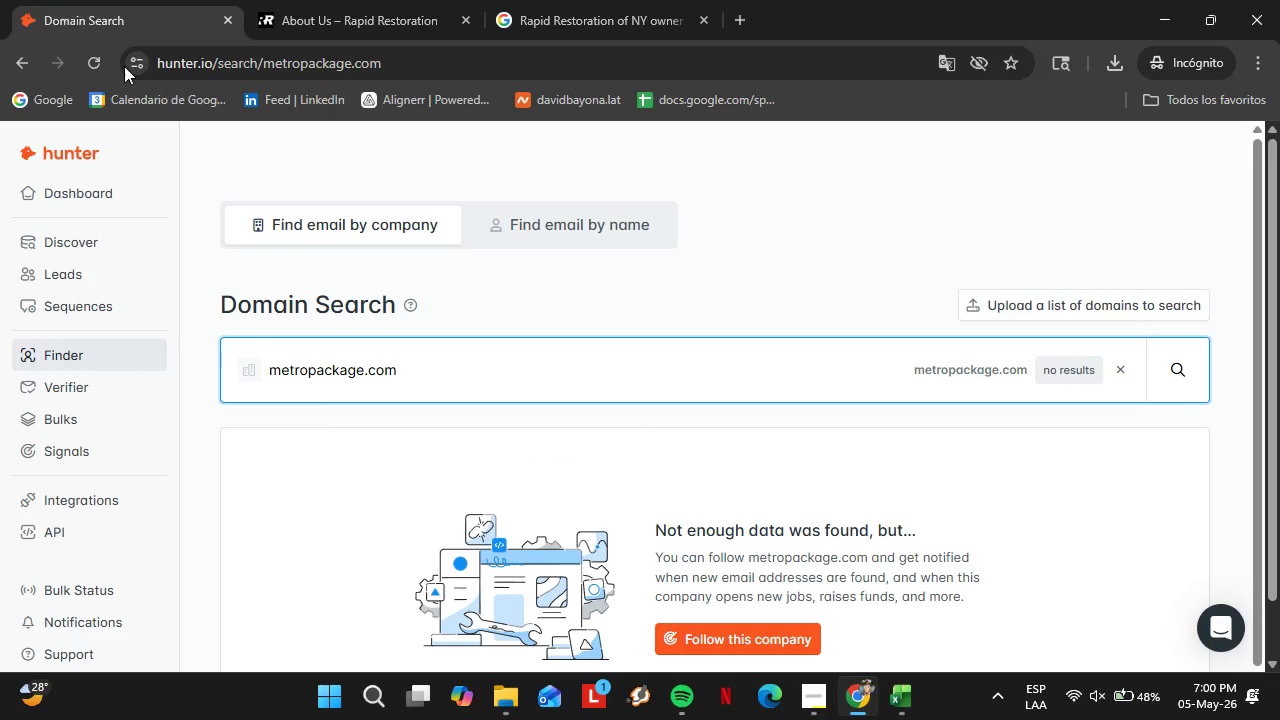 
left_click([309, 0])
 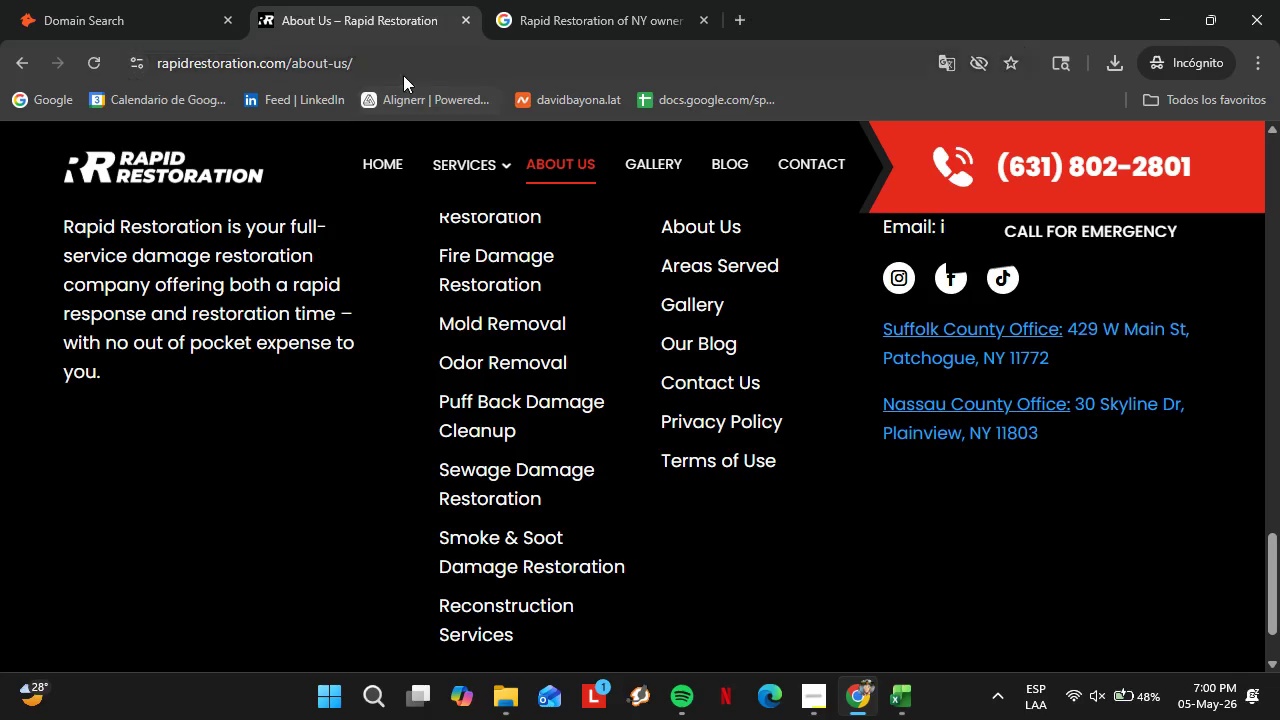 
left_click([393, 60])
 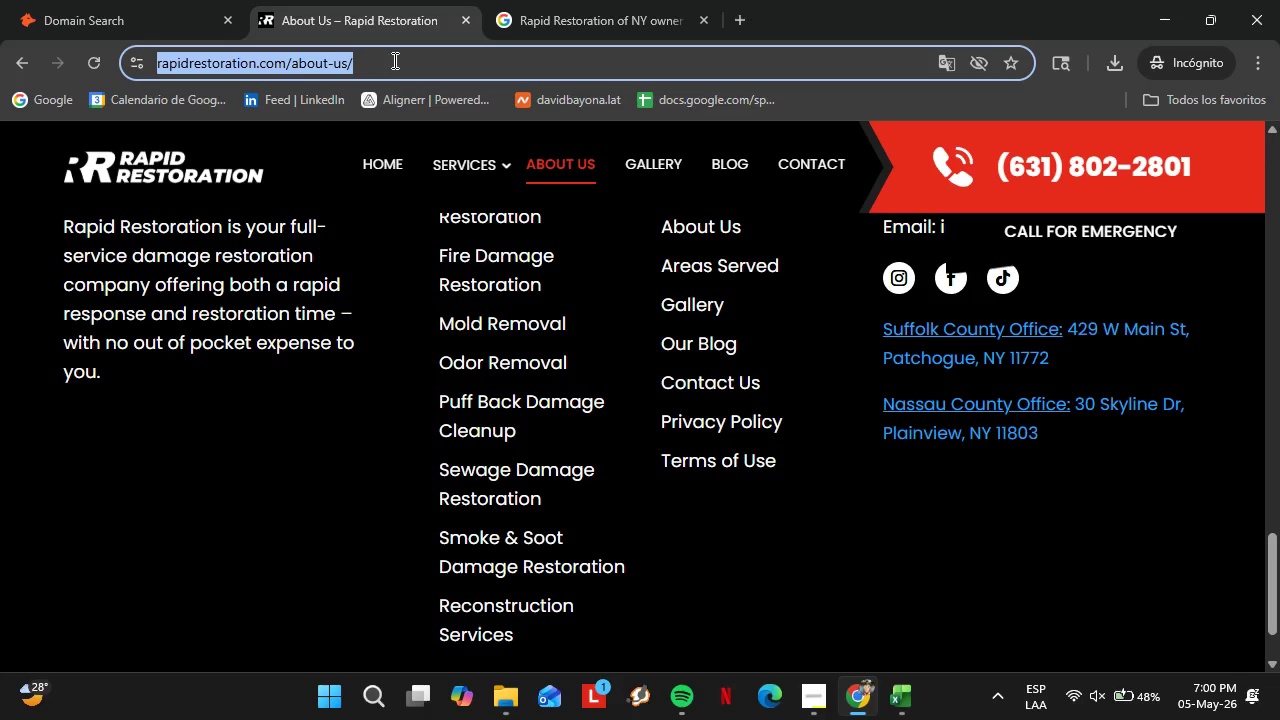 
key(Control+V)
 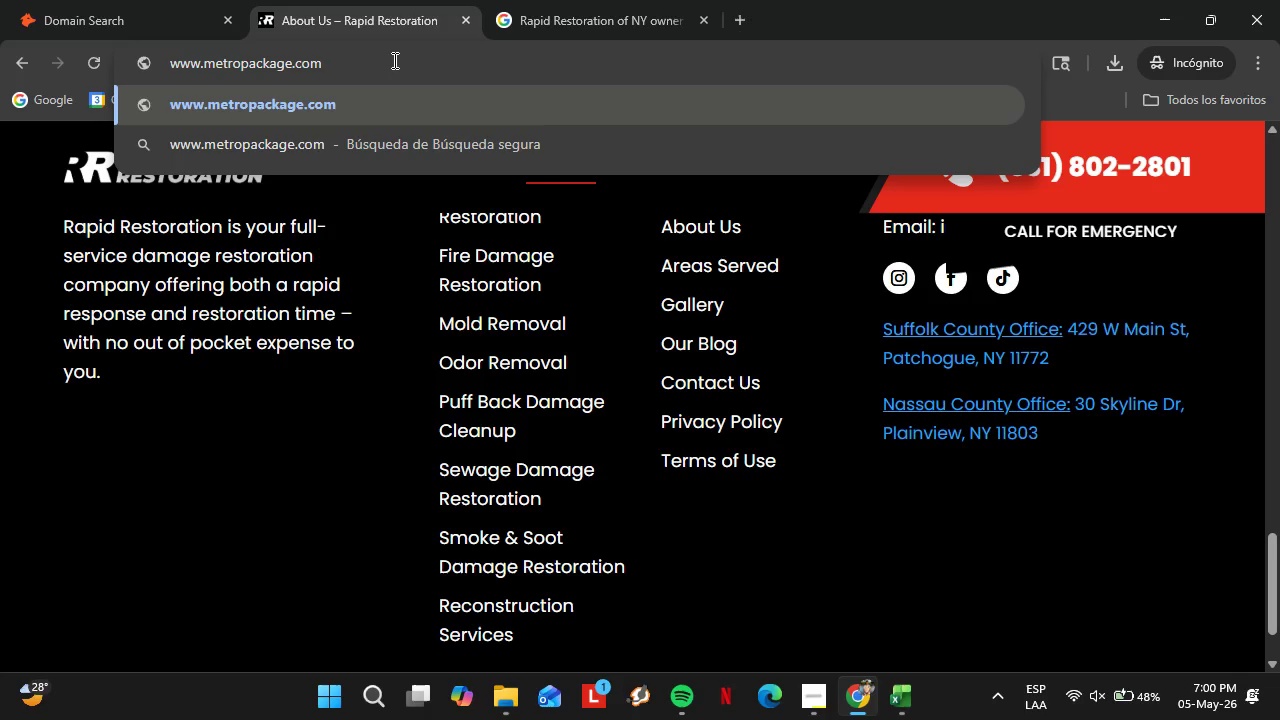 
key(Enter)
 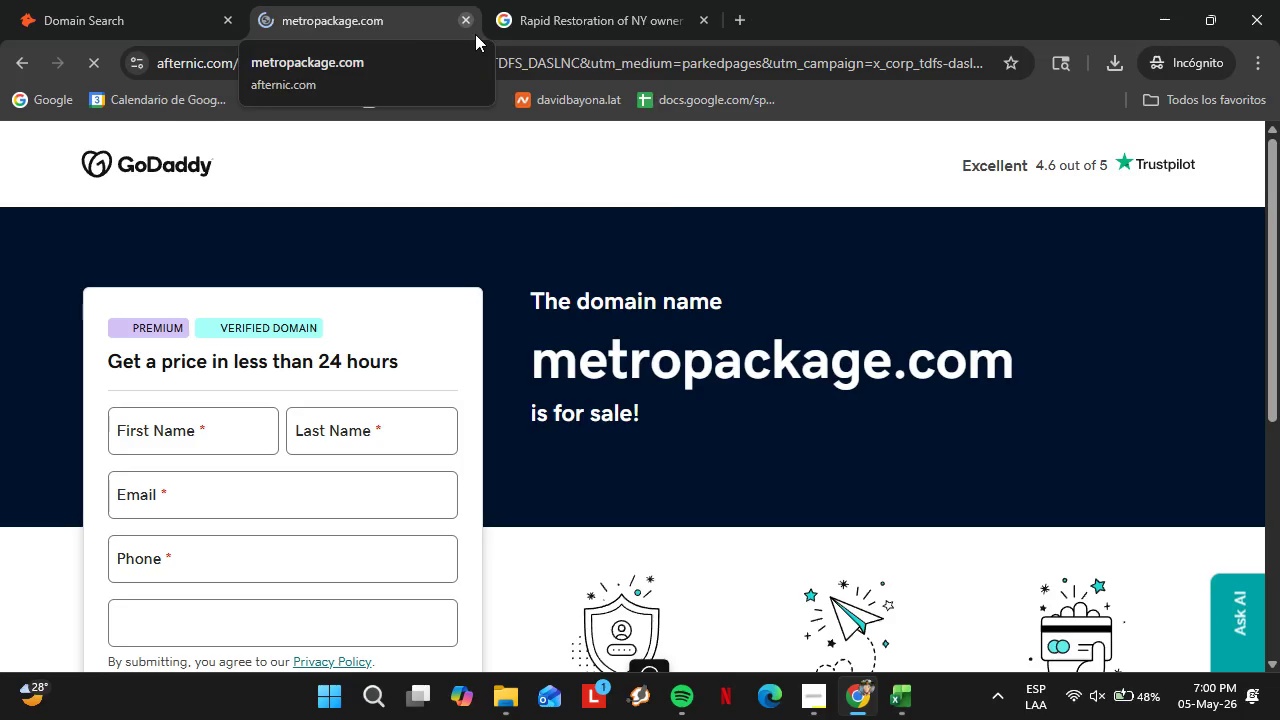 
wait(6.27)
 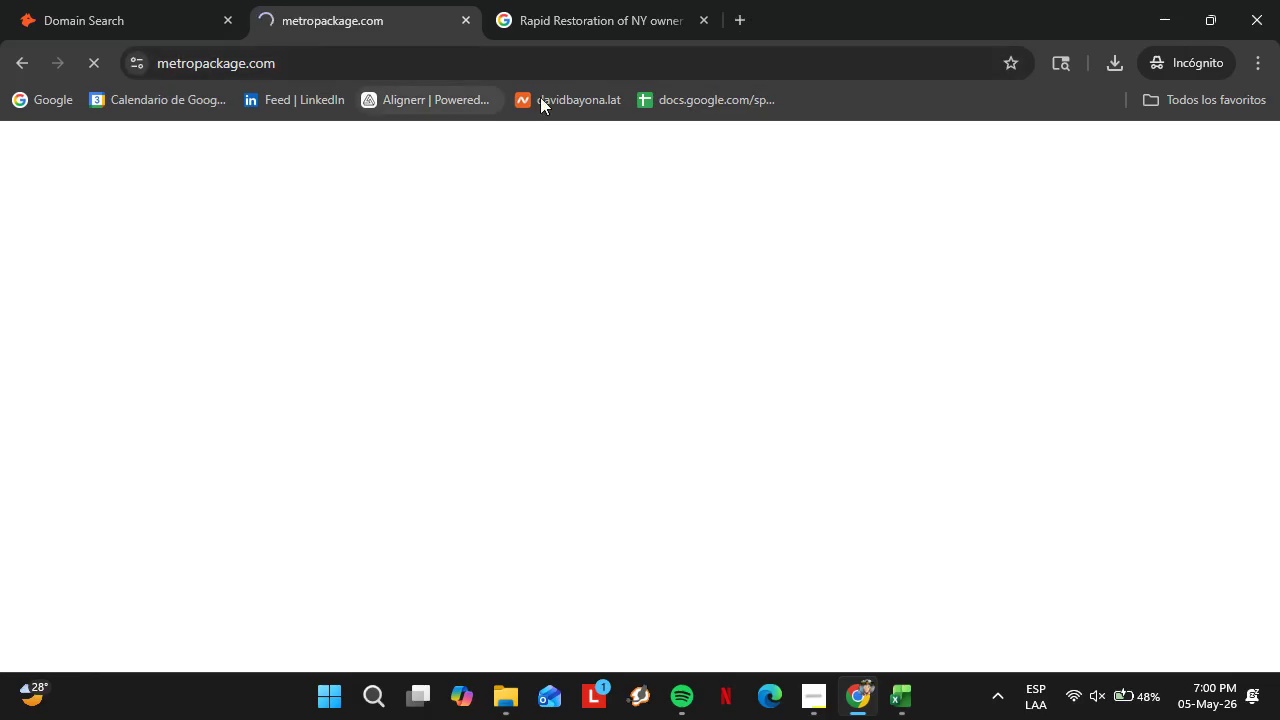 
scroll: coordinate [549, 351], scroll_direction: down, amount: 3.0
 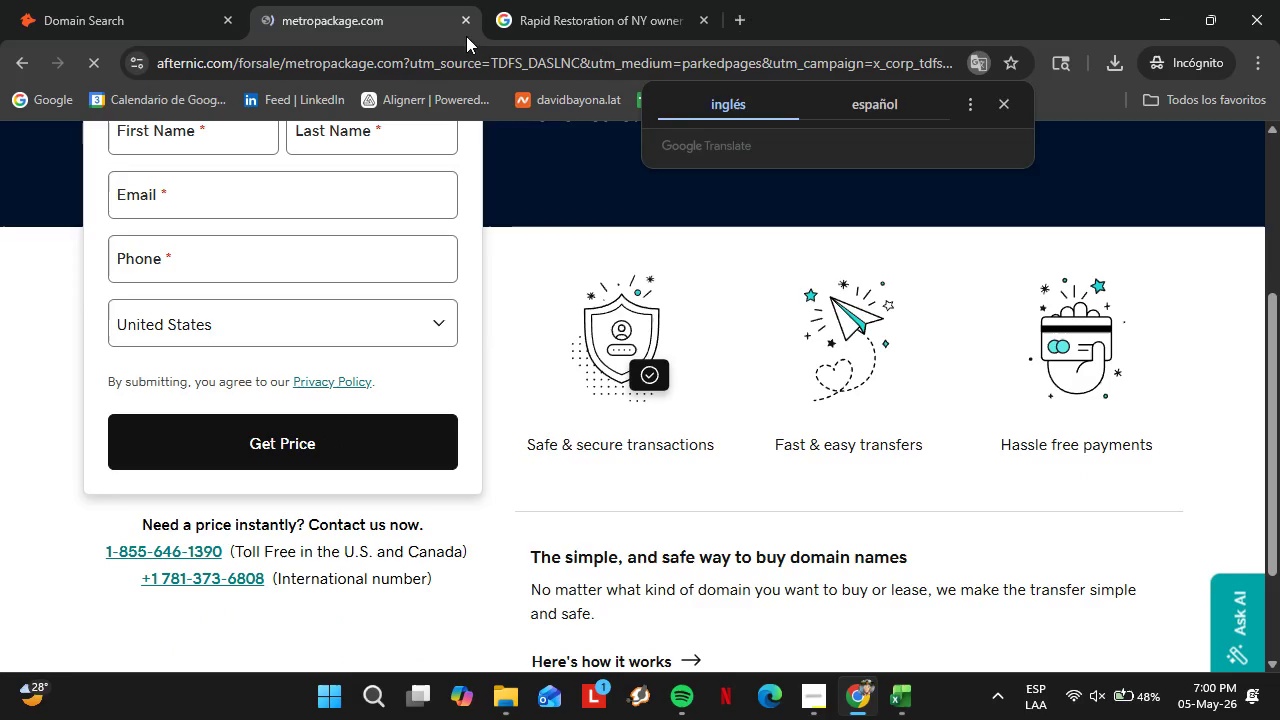 
left_click([463, 23])
 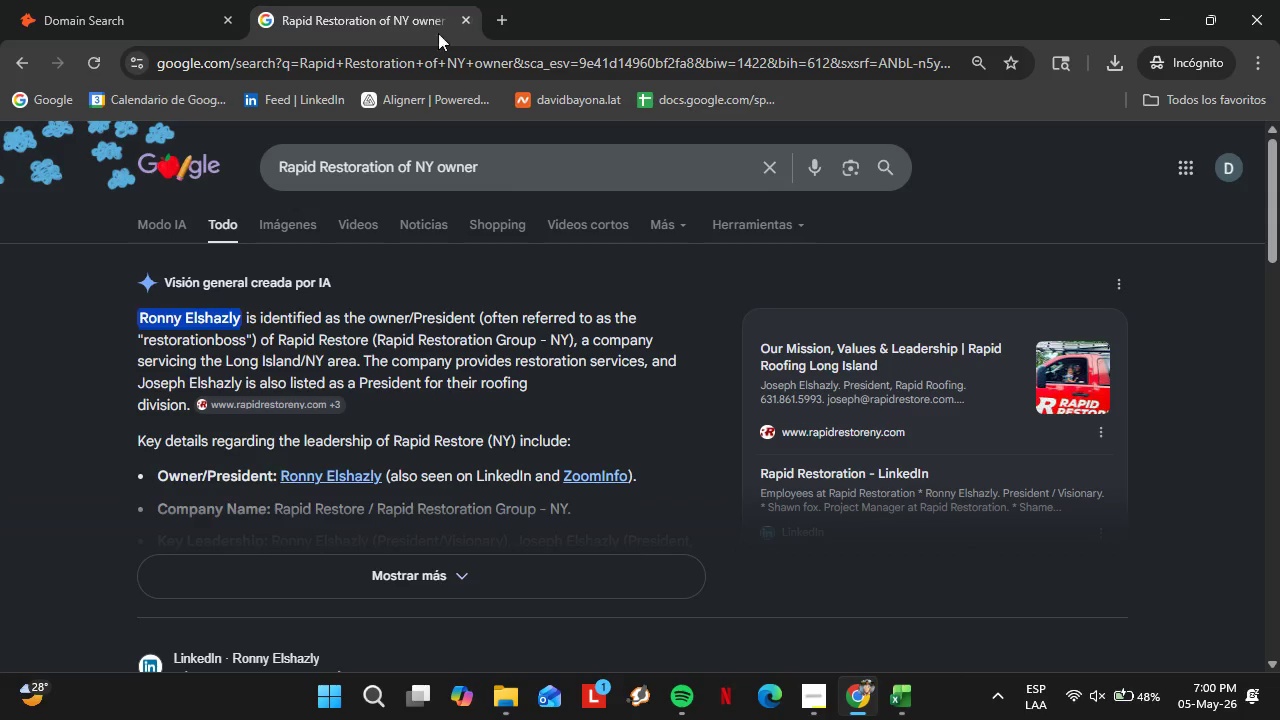 
left_click([73, 0])
 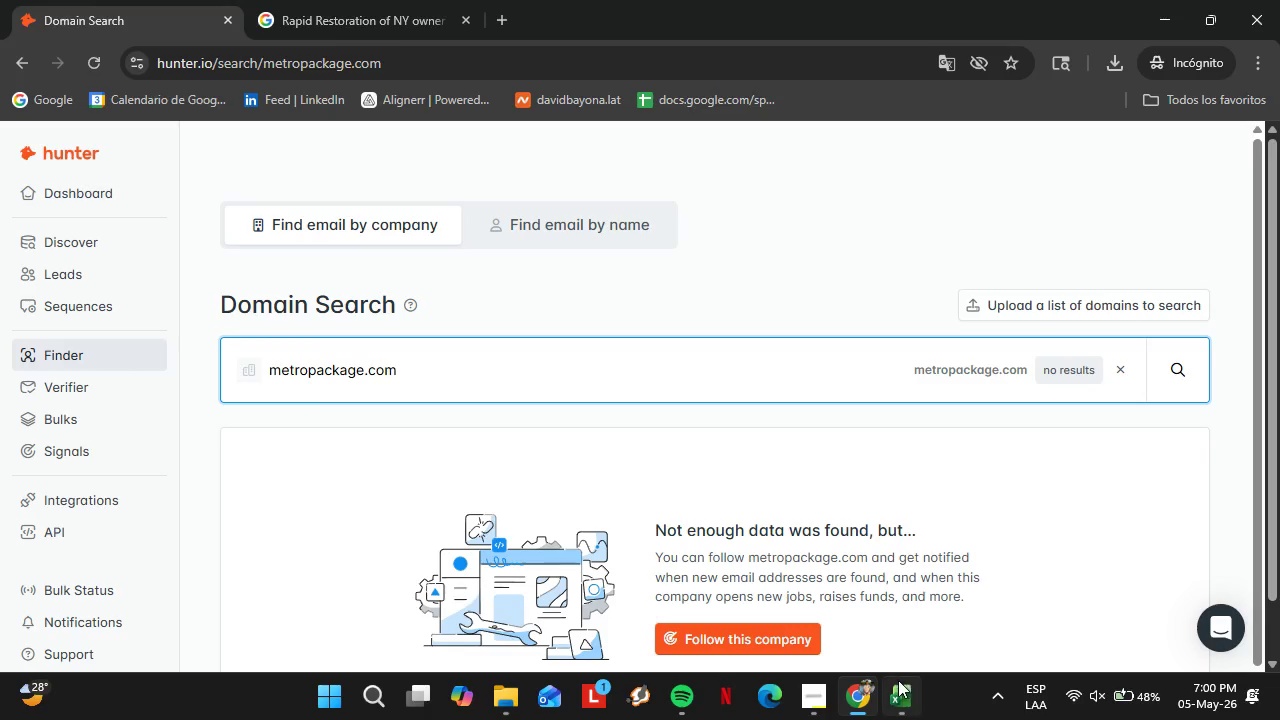 
left_click([899, 693])
 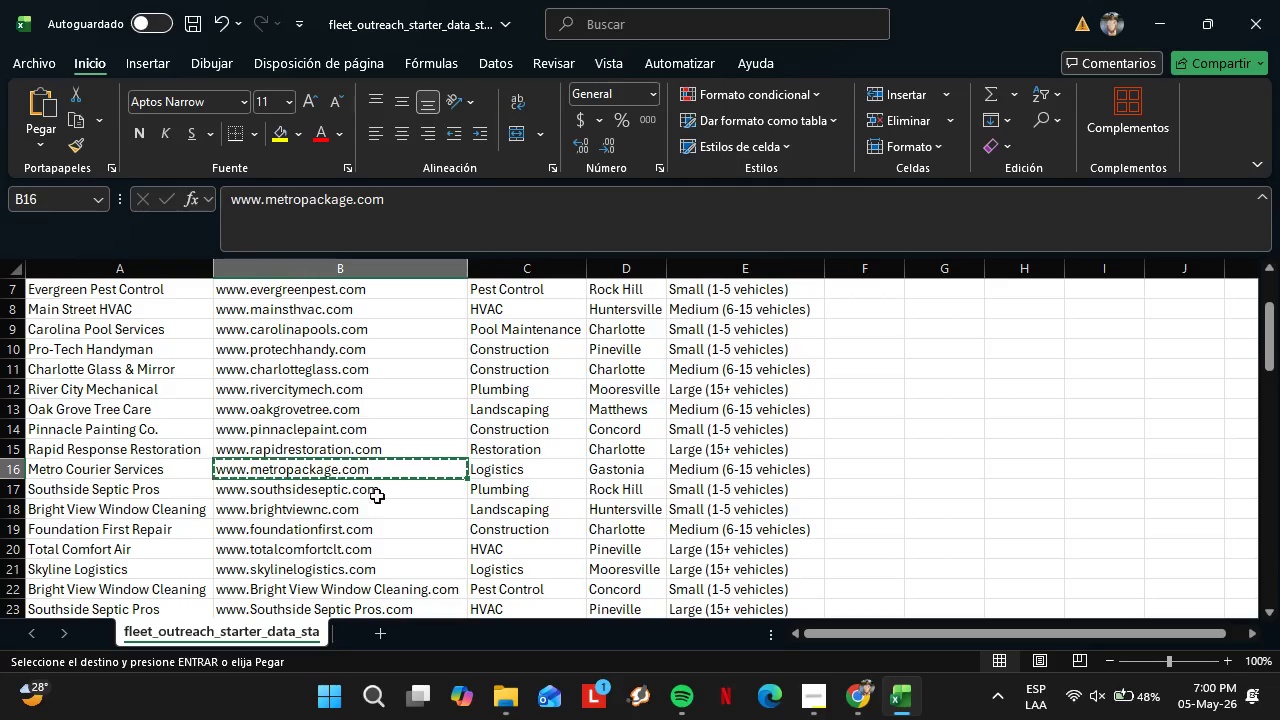 
left_click([368, 494])
 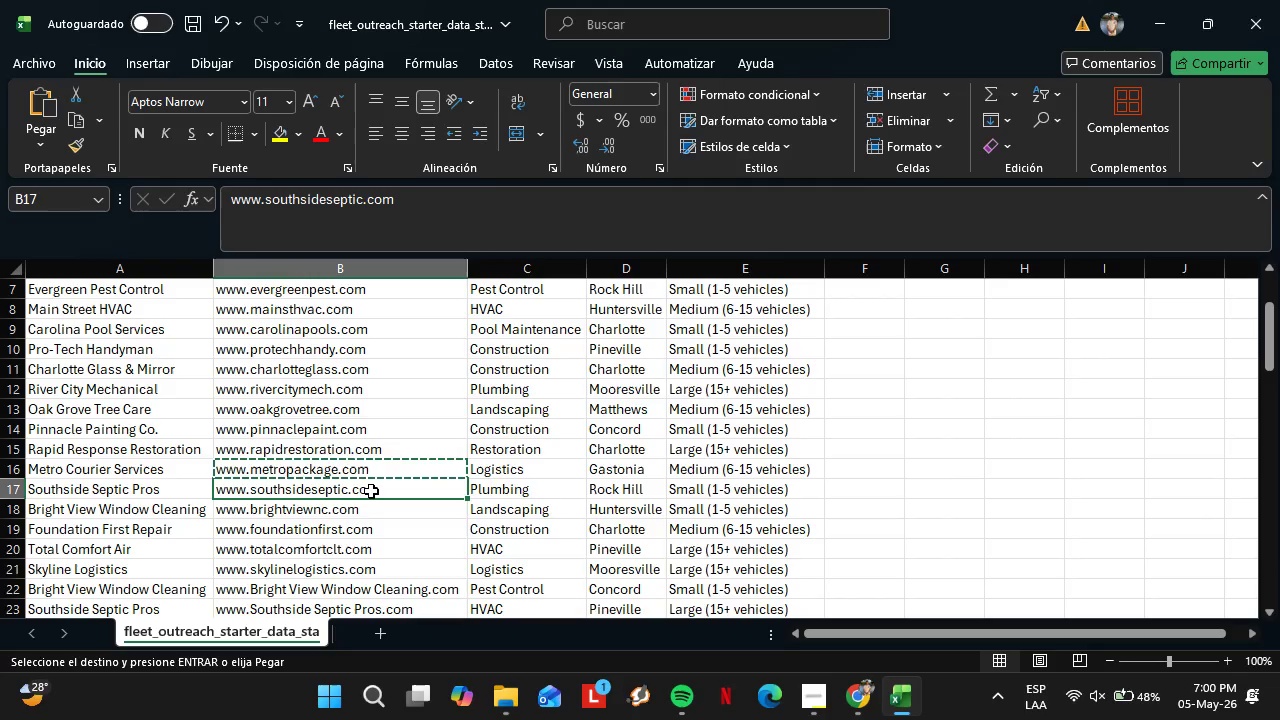 
key(Control+C)
 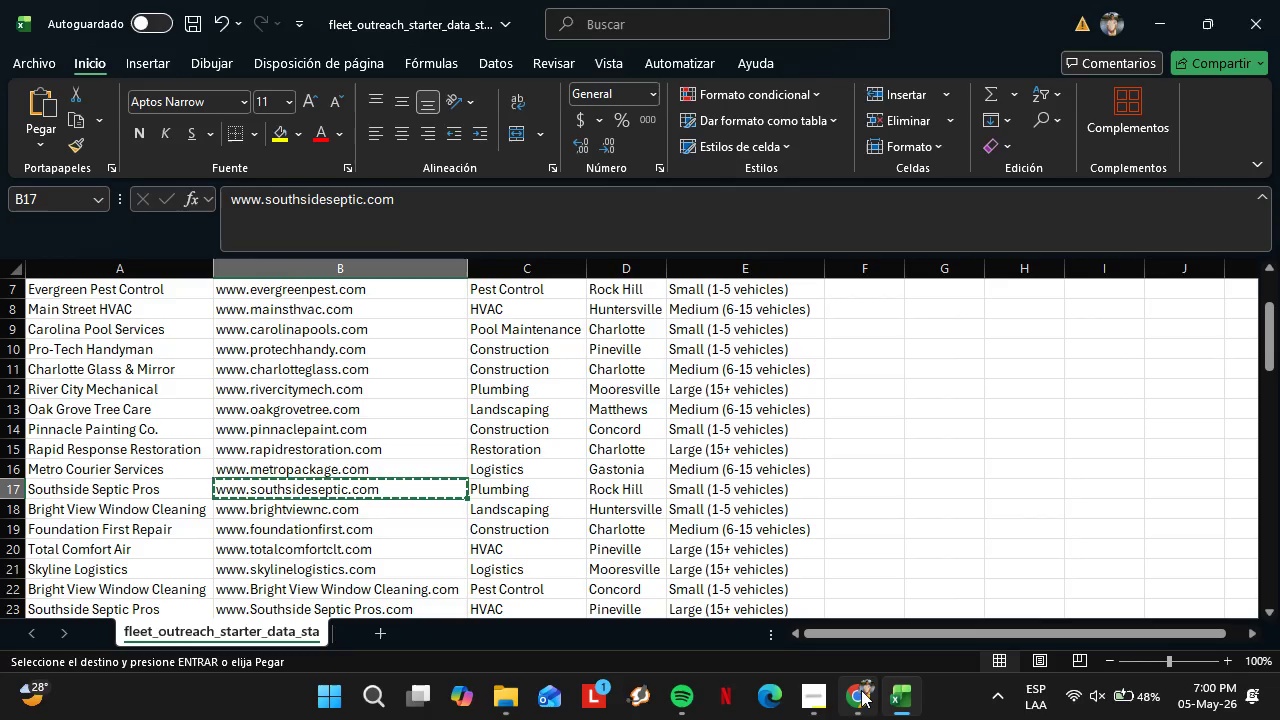 
left_click([861, 690])
 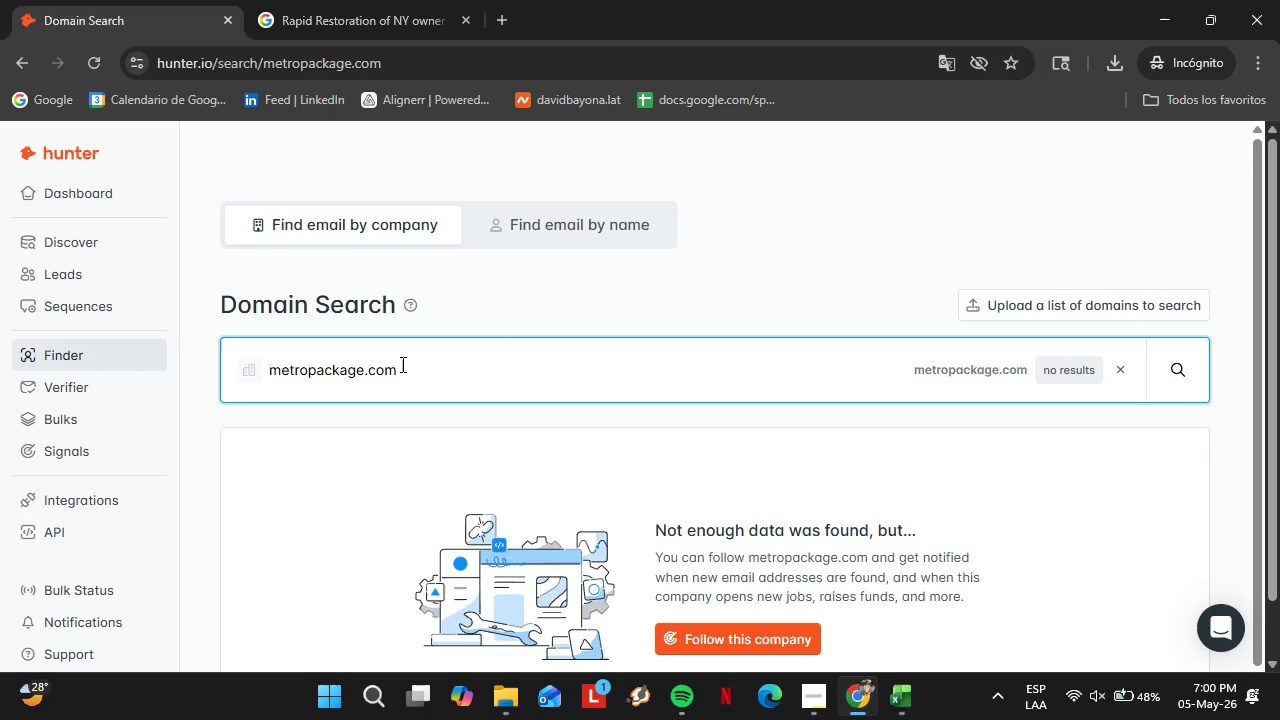 
left_click_drag(start_coordinate=[396, 378], to_coordinate=[243, 368])
 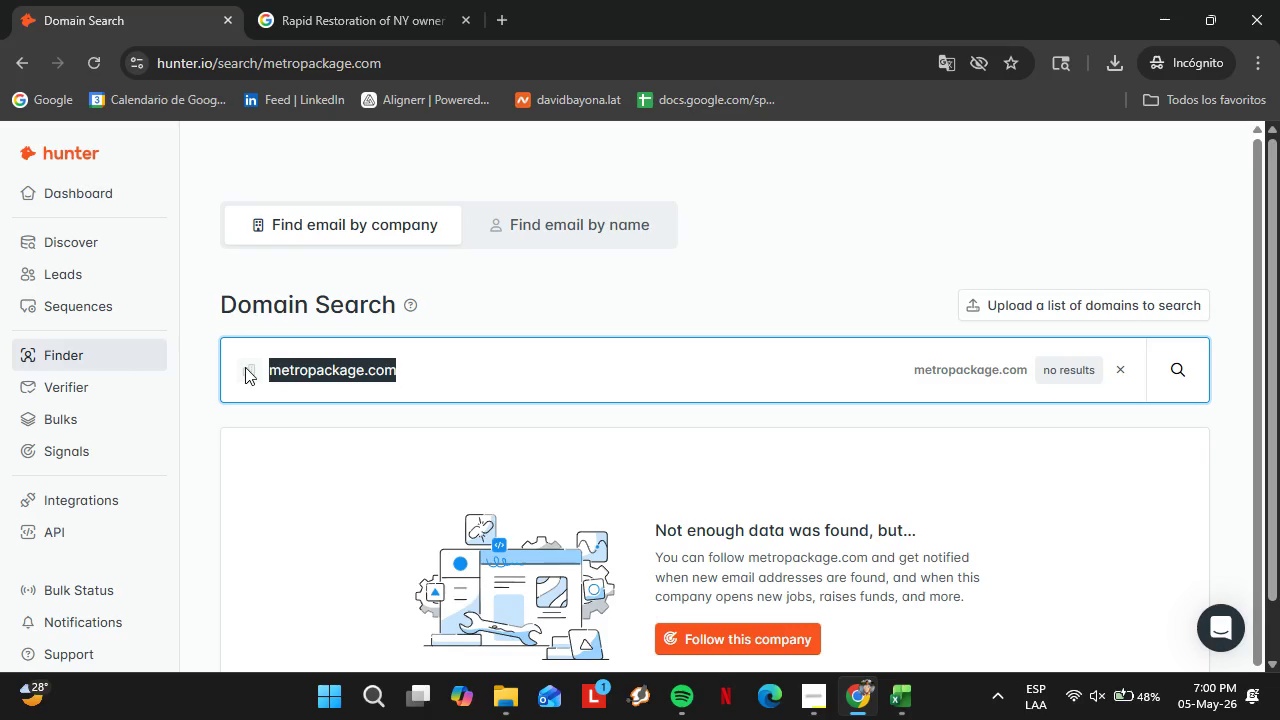 
key(Control+V)
 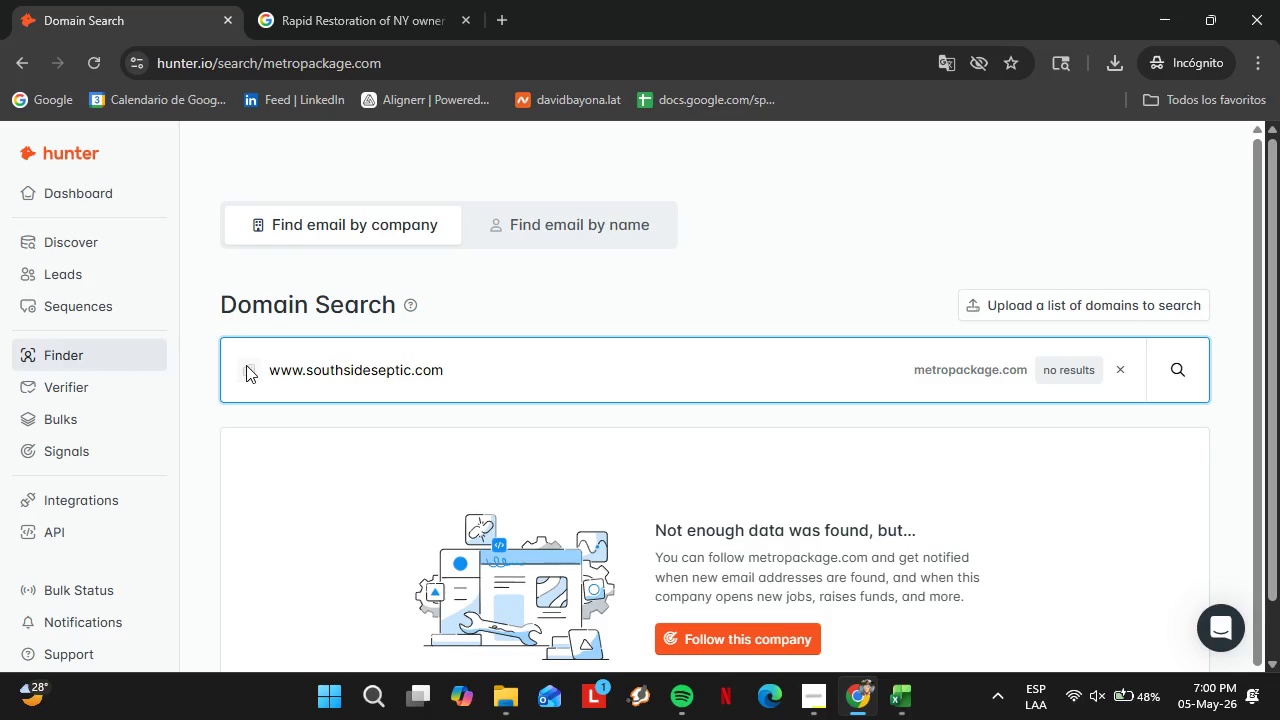 
key(Enter)
 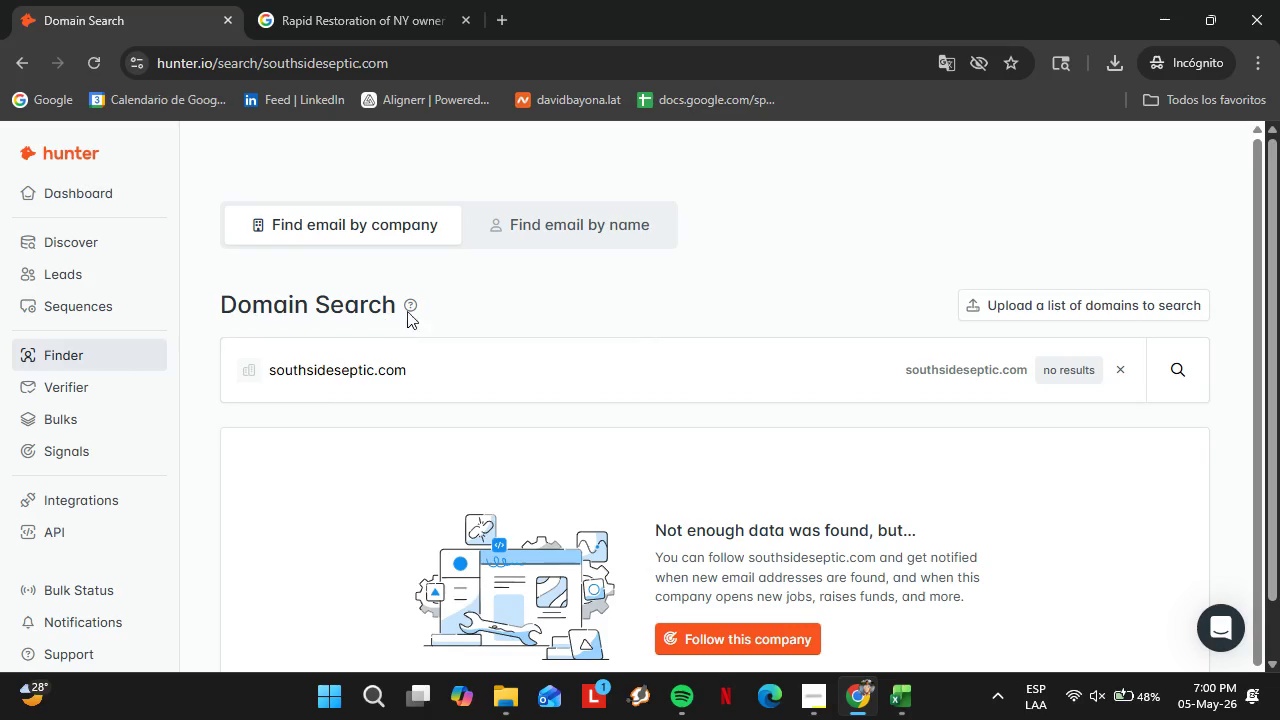 
left_click_drag(start_coordinate=[488, 371], to_coordinate=[304, 359])
 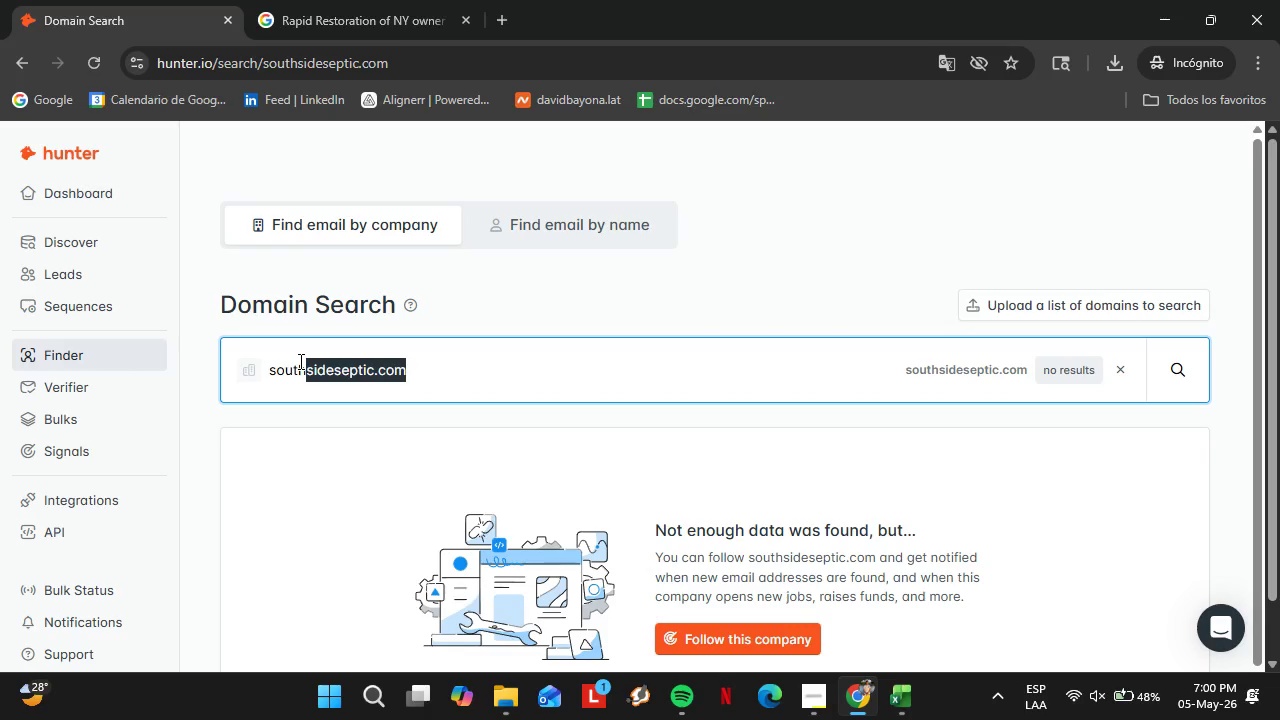 
key(Backspace)
 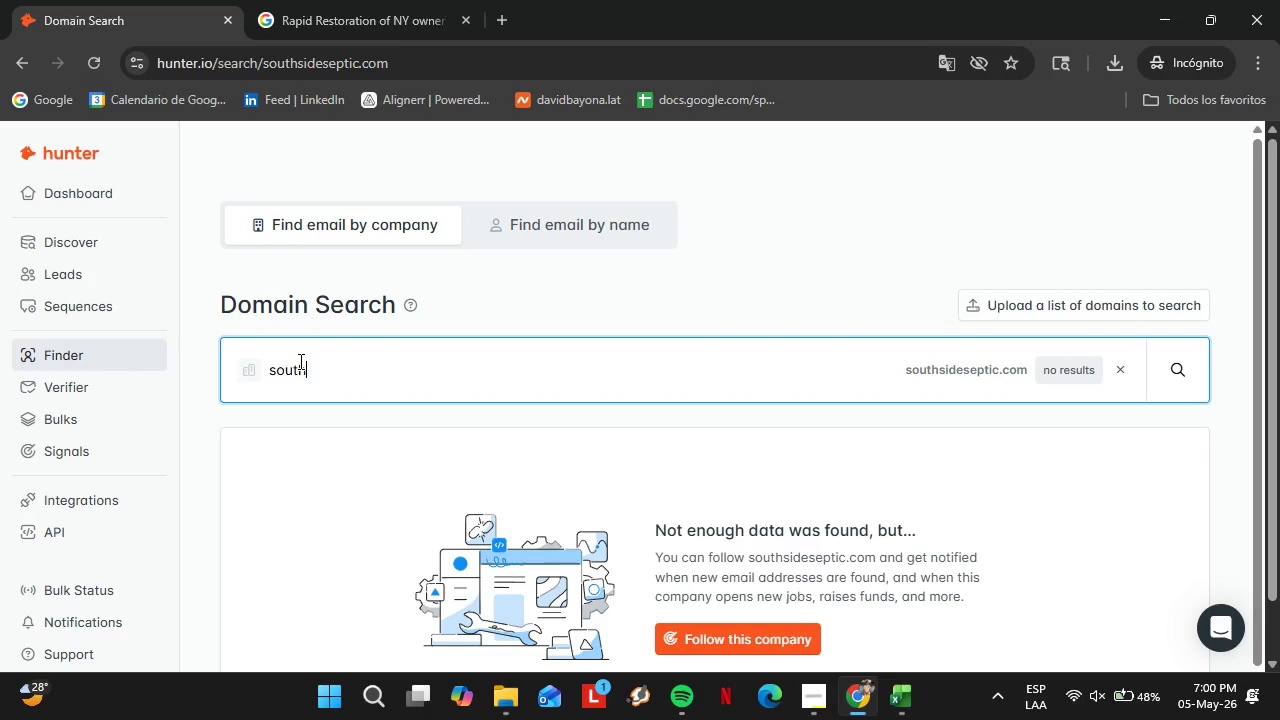 
key(Backspace)
 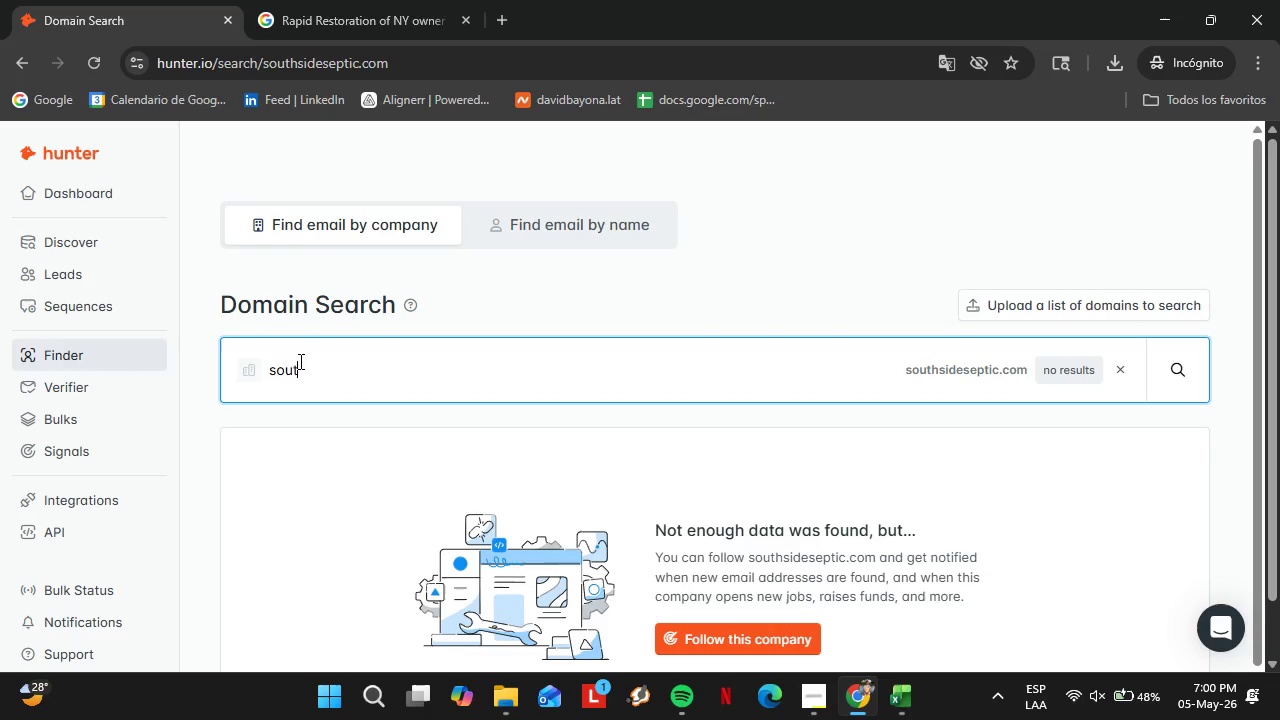 
key(Backspace)
 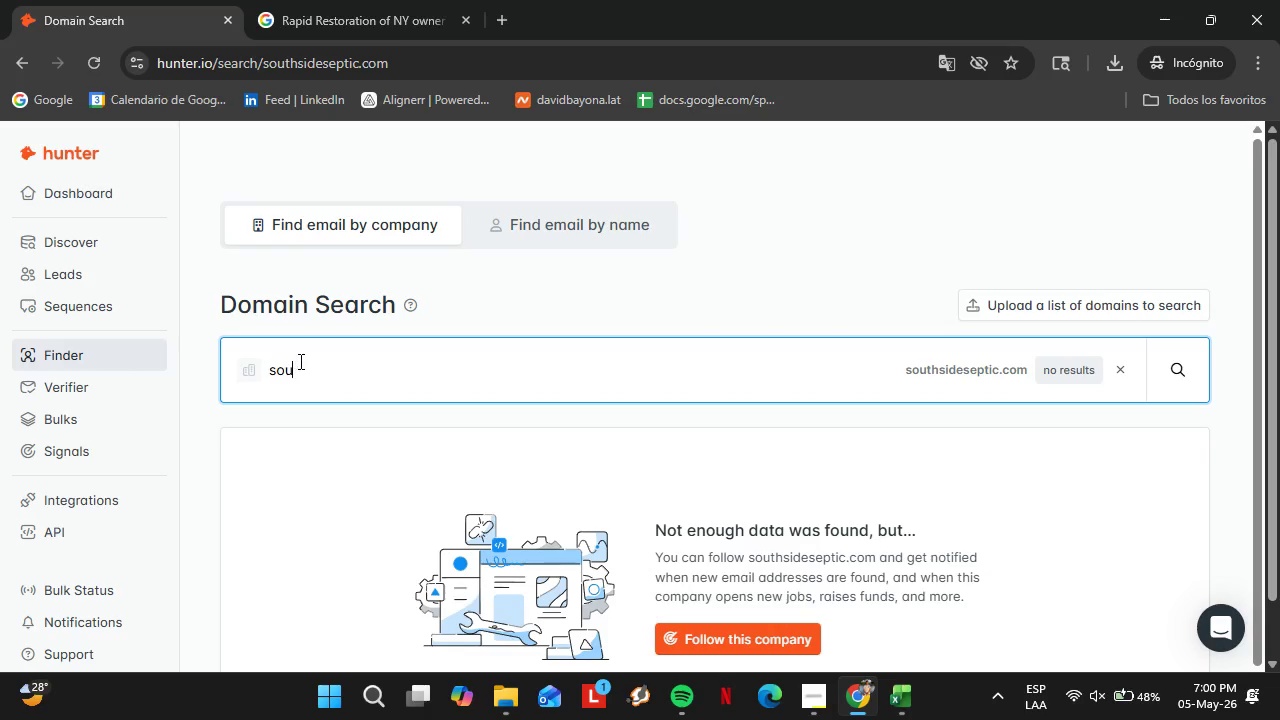 
key(Backspace)
 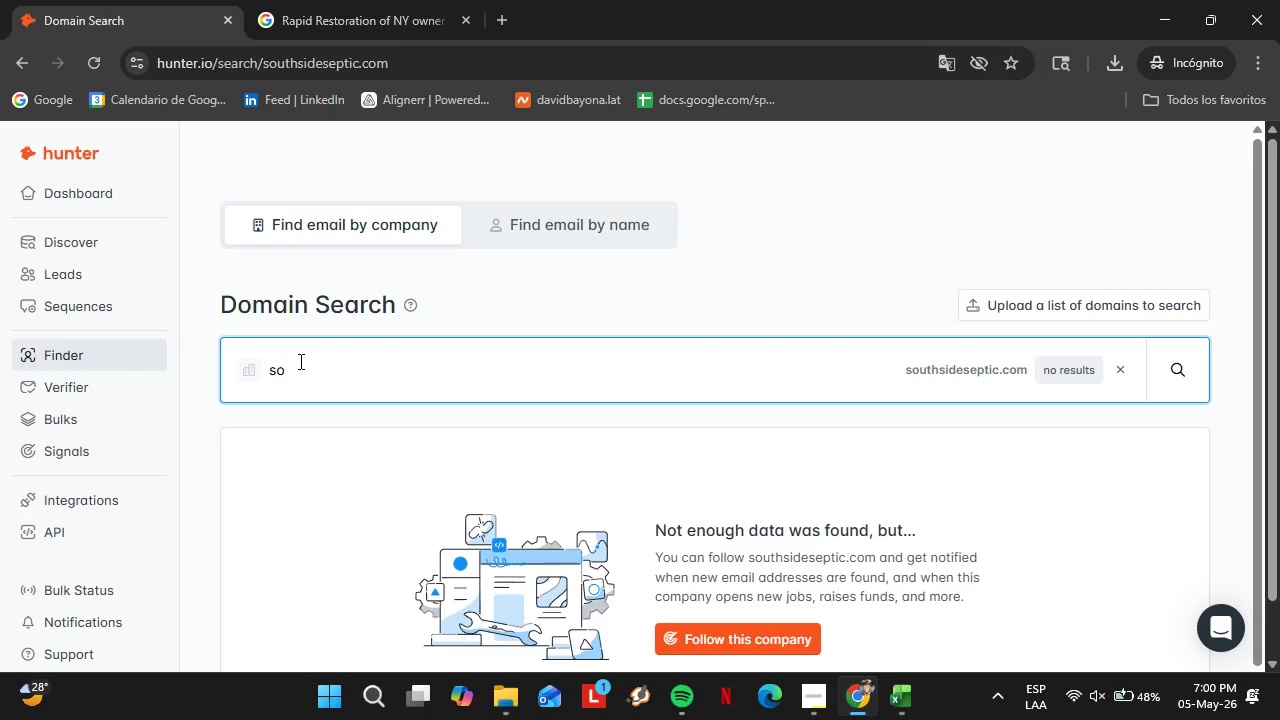 
key(Backspace)
 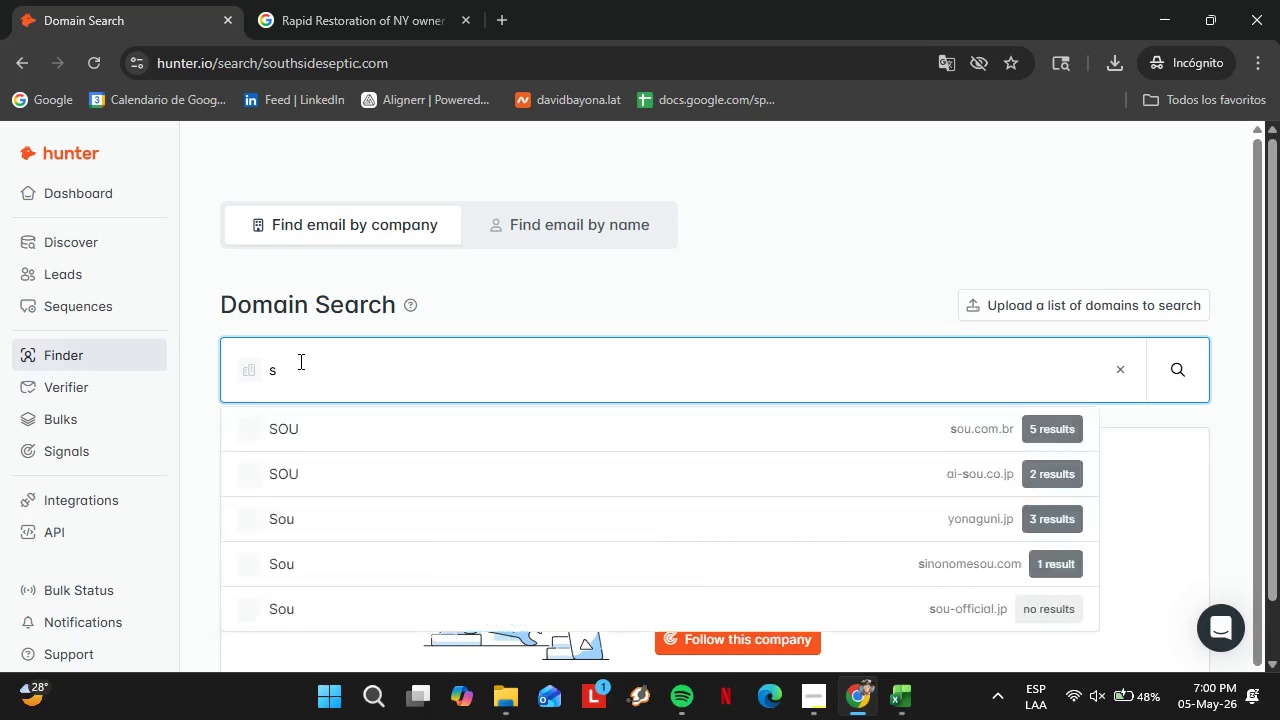 
key(Backspace)
 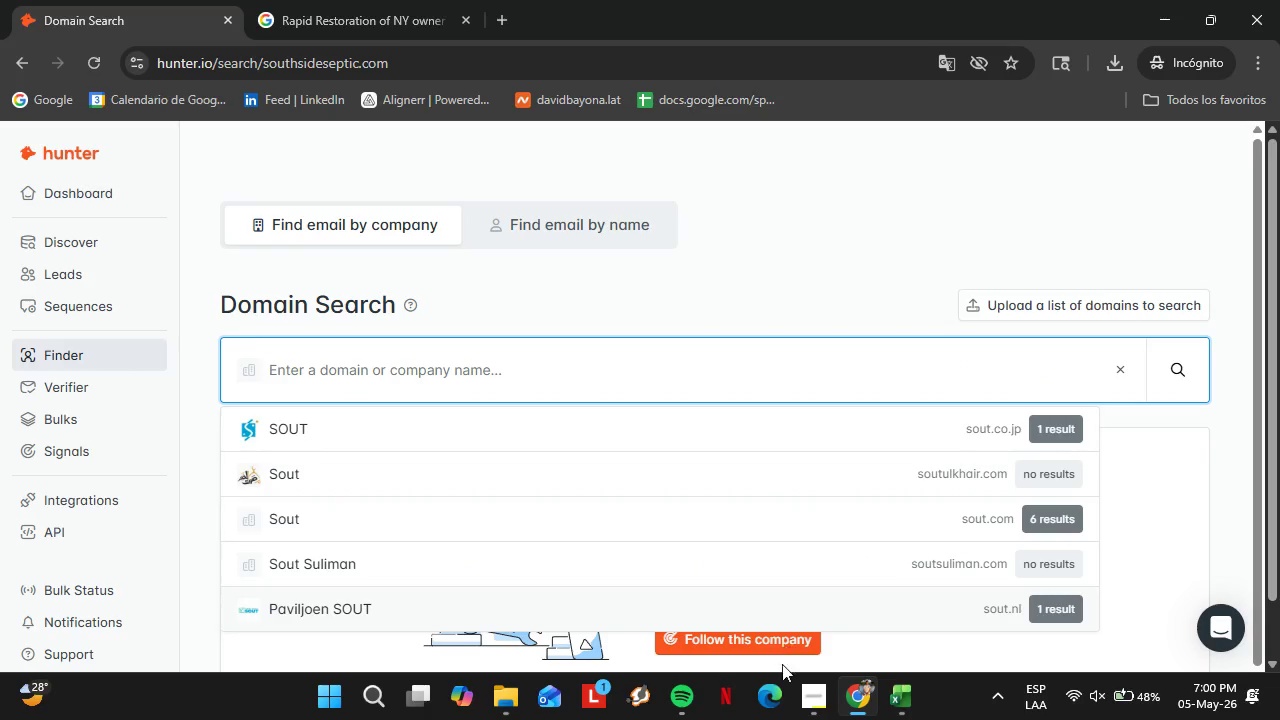 
left_click([805, 684])